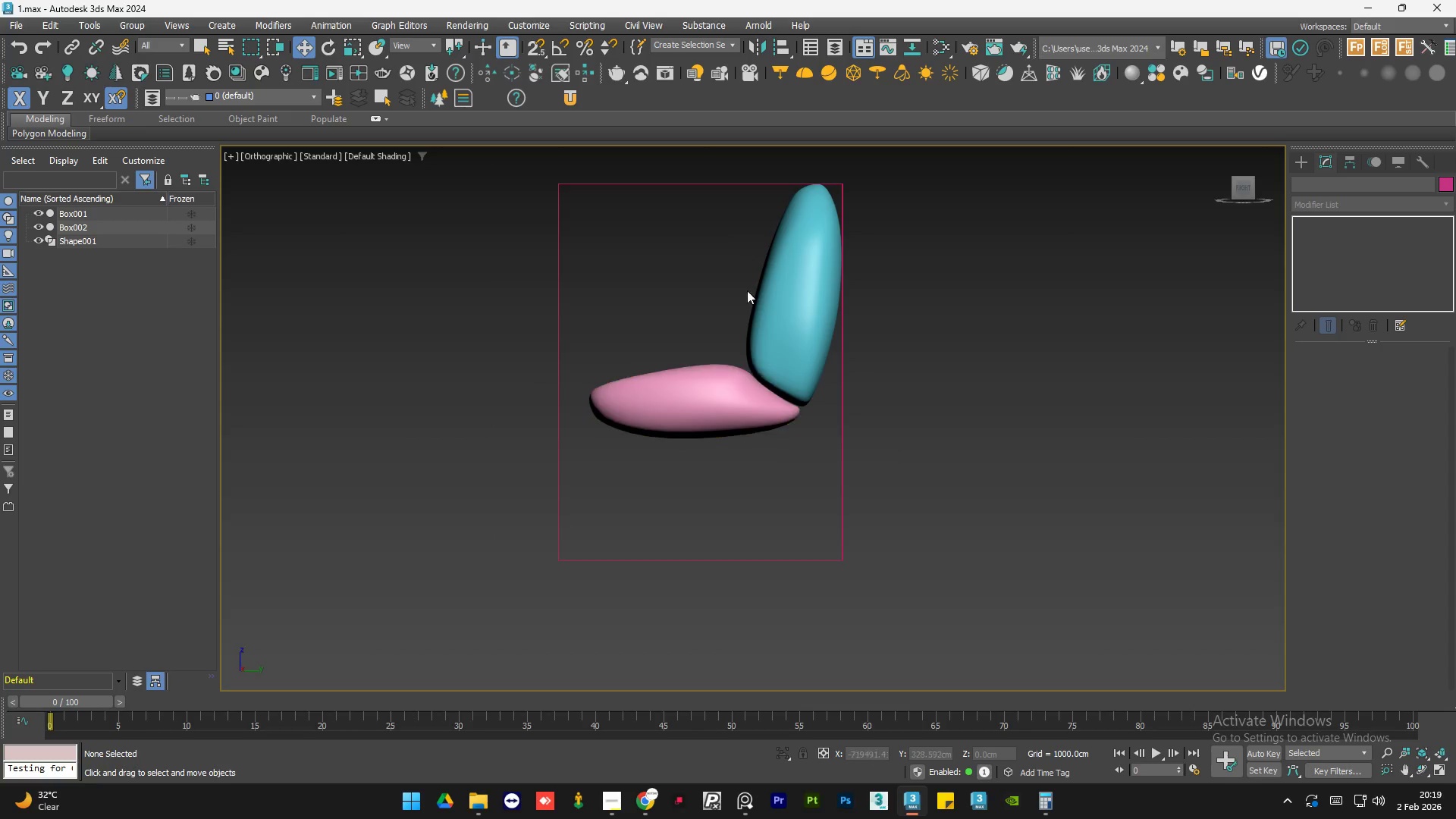 
scroll: coordinate [739, 246], scroll_direction: up, amount: 2.0
 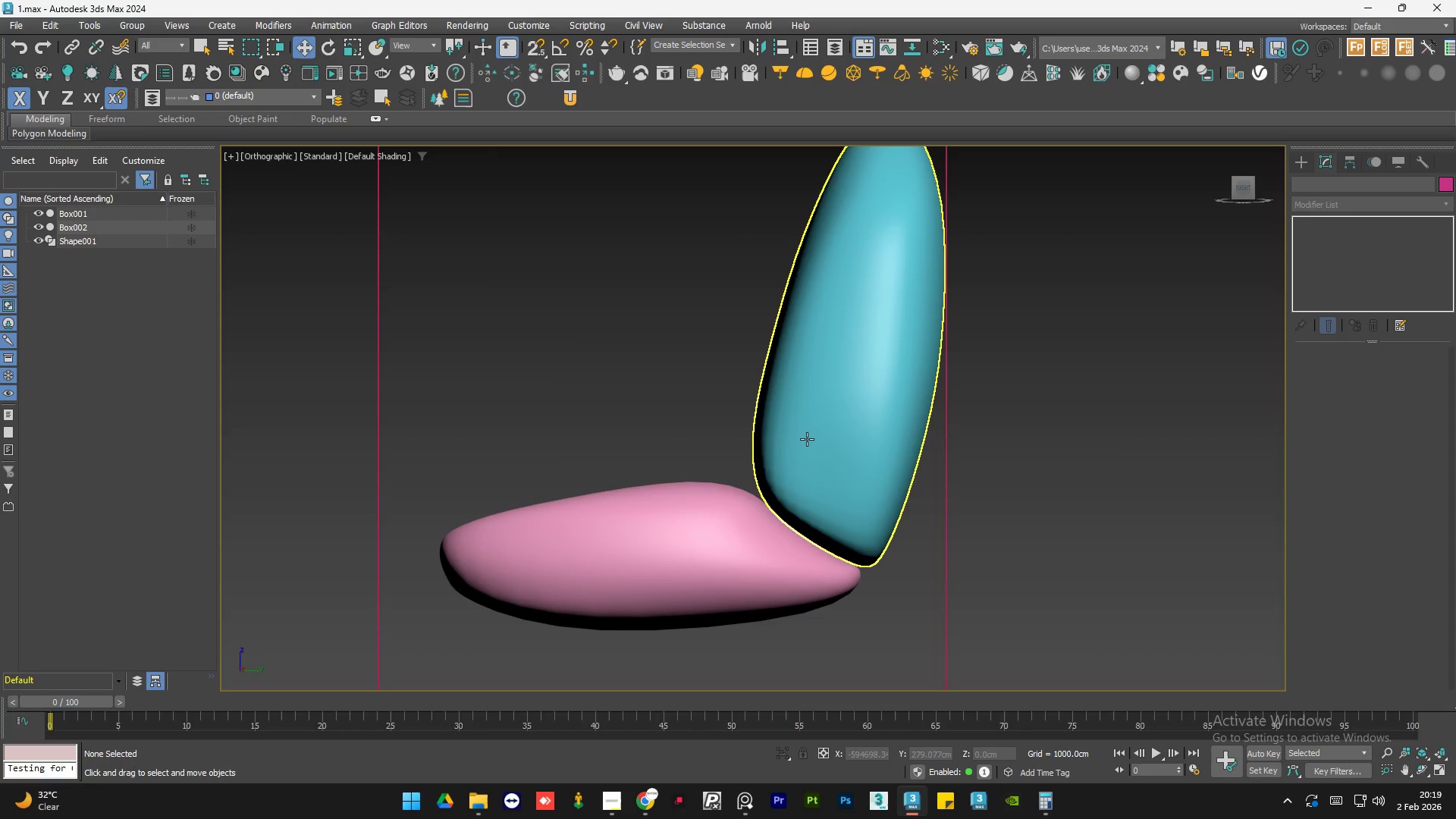 
scroll: coordinate [821, 446], scroll_direction: down, amount: 2.0
 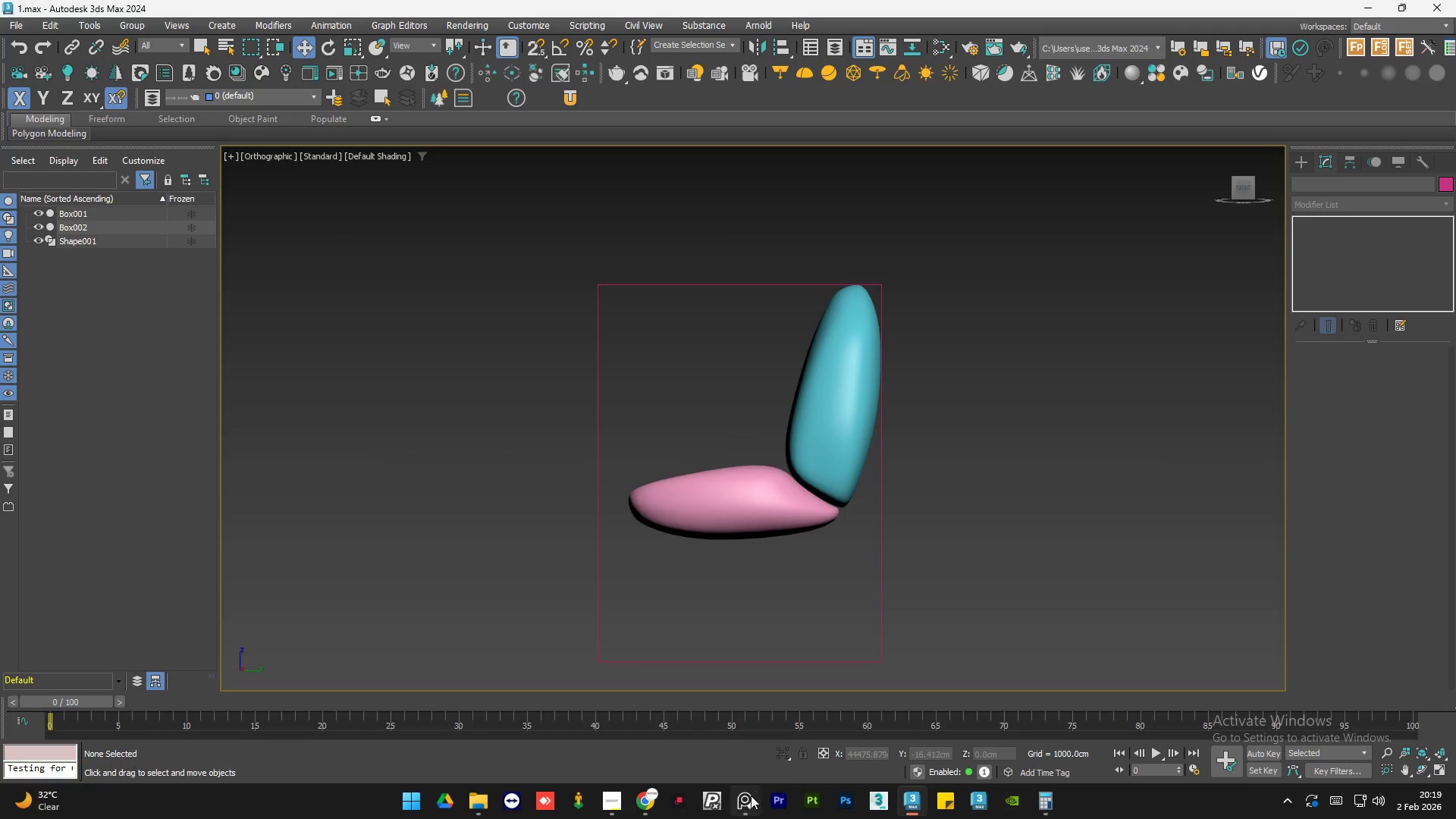 
left_click([748, 797])
 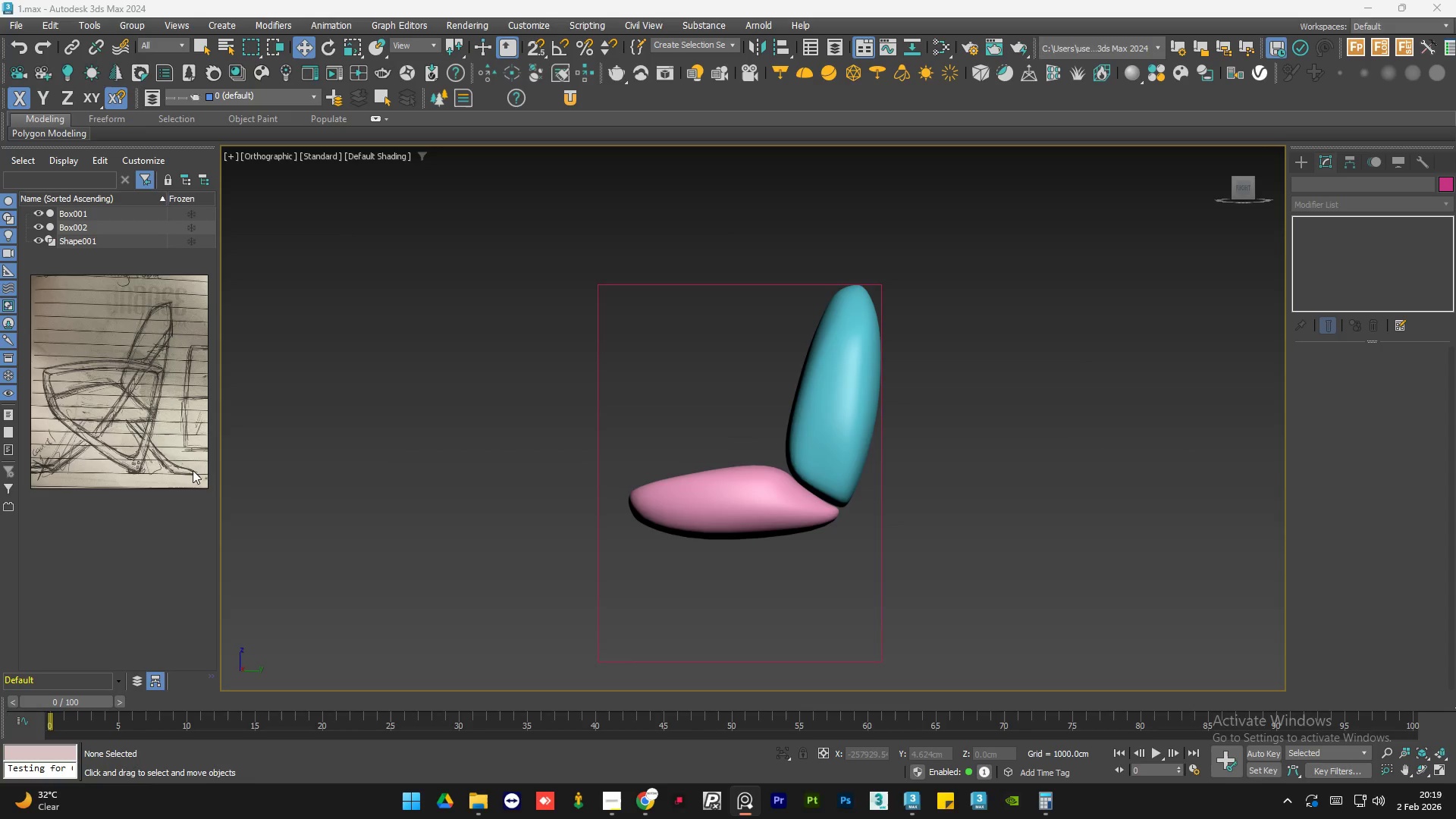 
wait(11.66)
 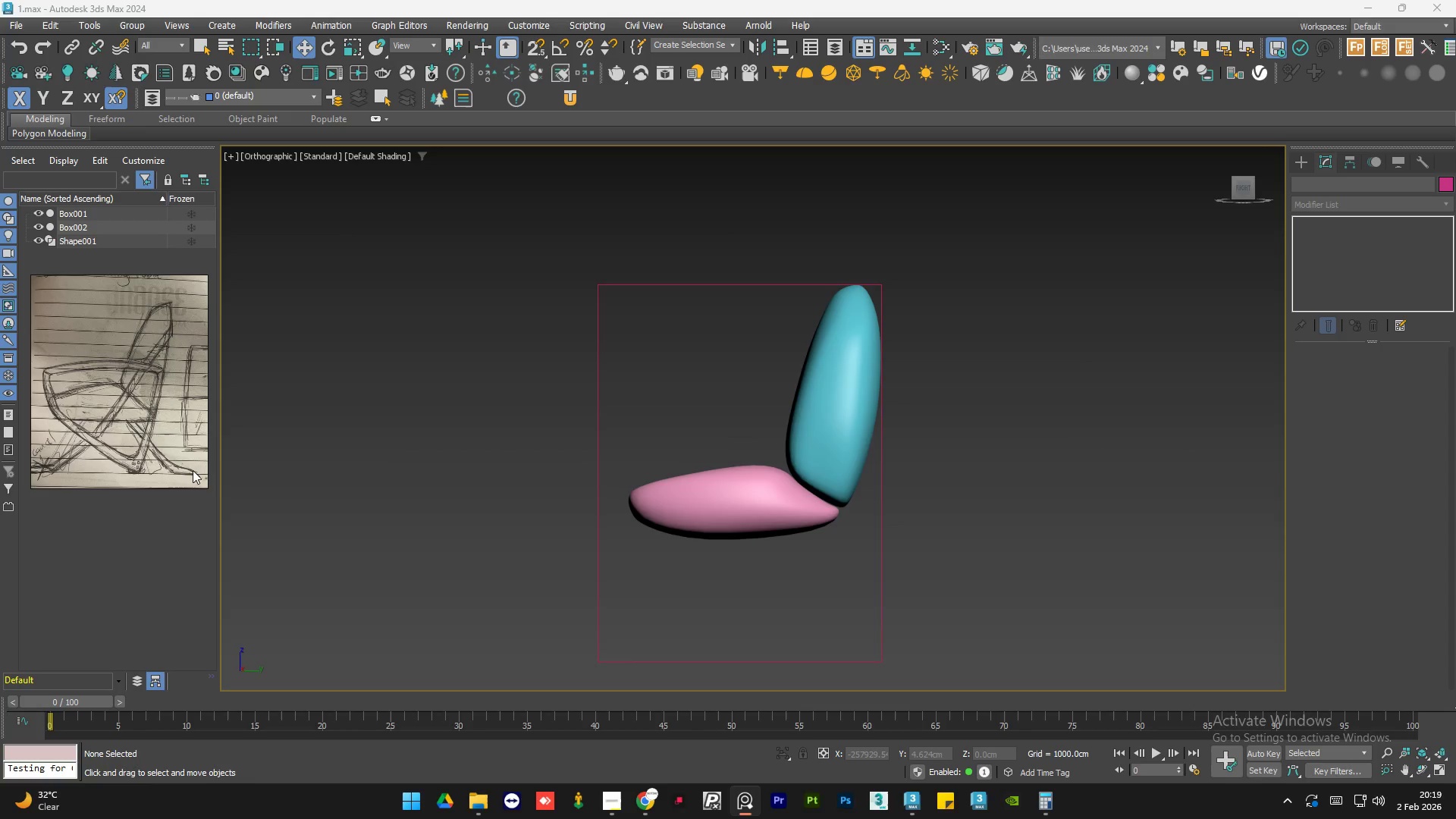 
scroll: coordinate [700, 466], scroll_direction: none, amount: 0.0
 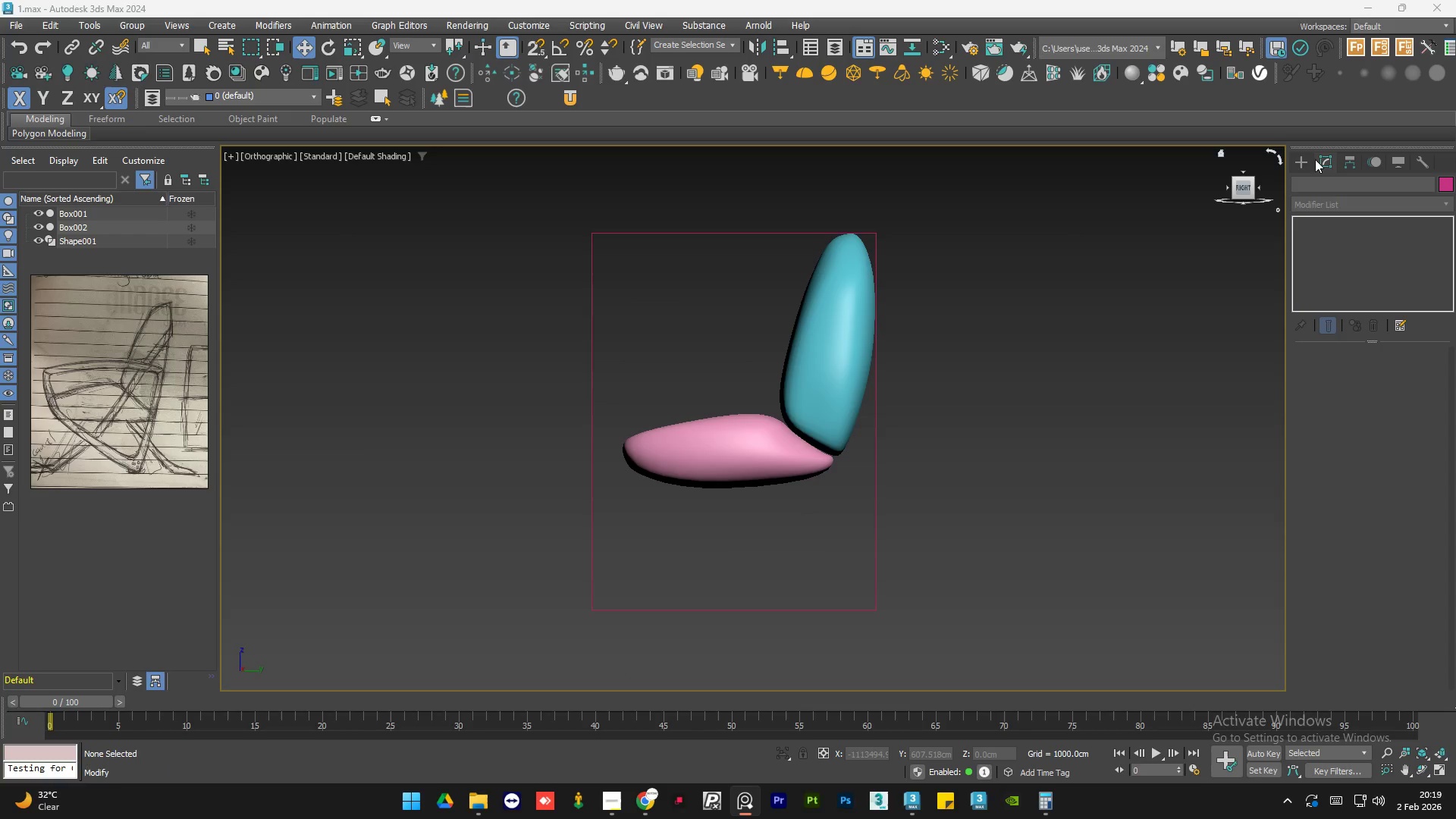 
left_click([1302, 161])
 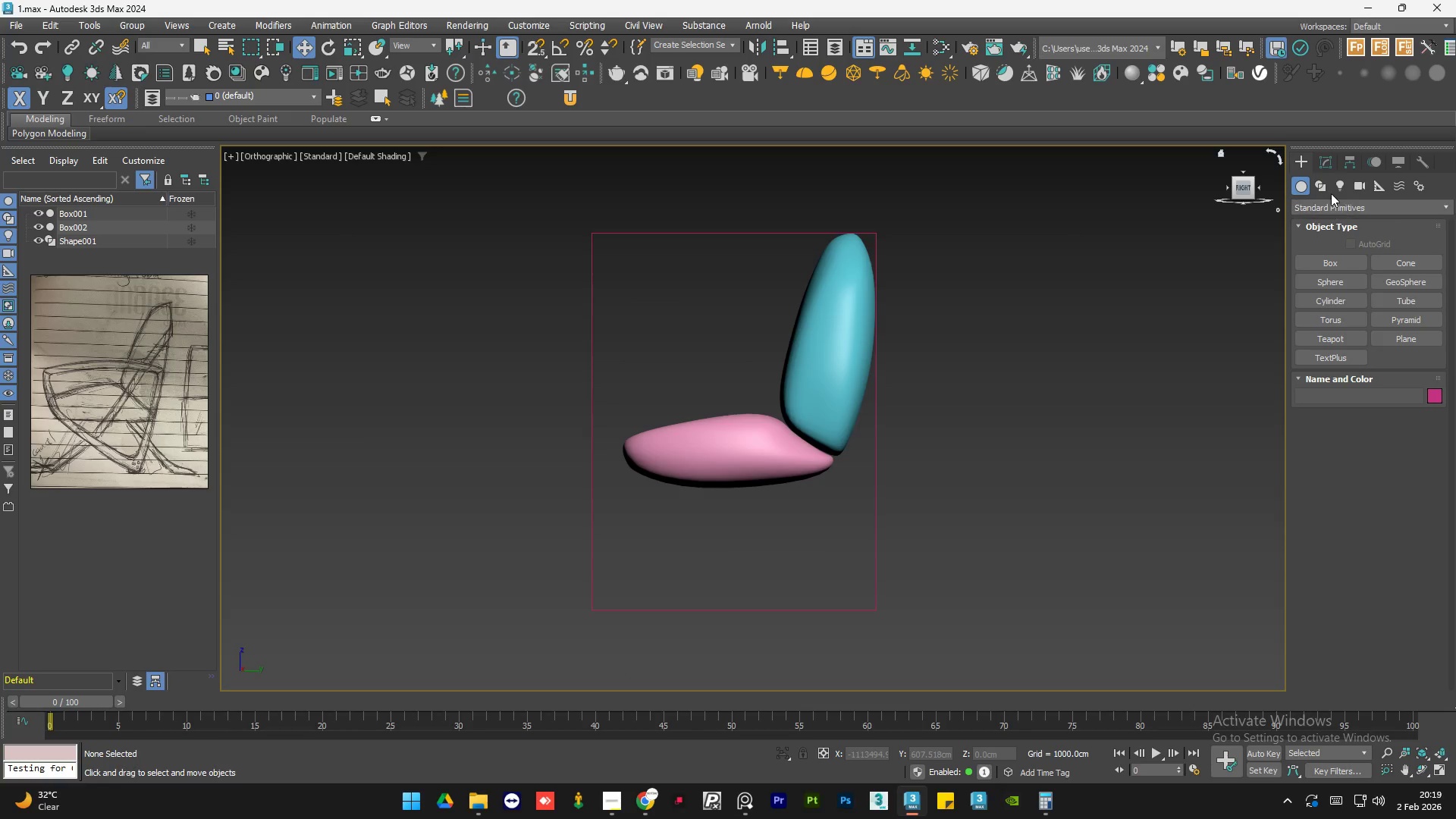 
left_click([1327, 185])
 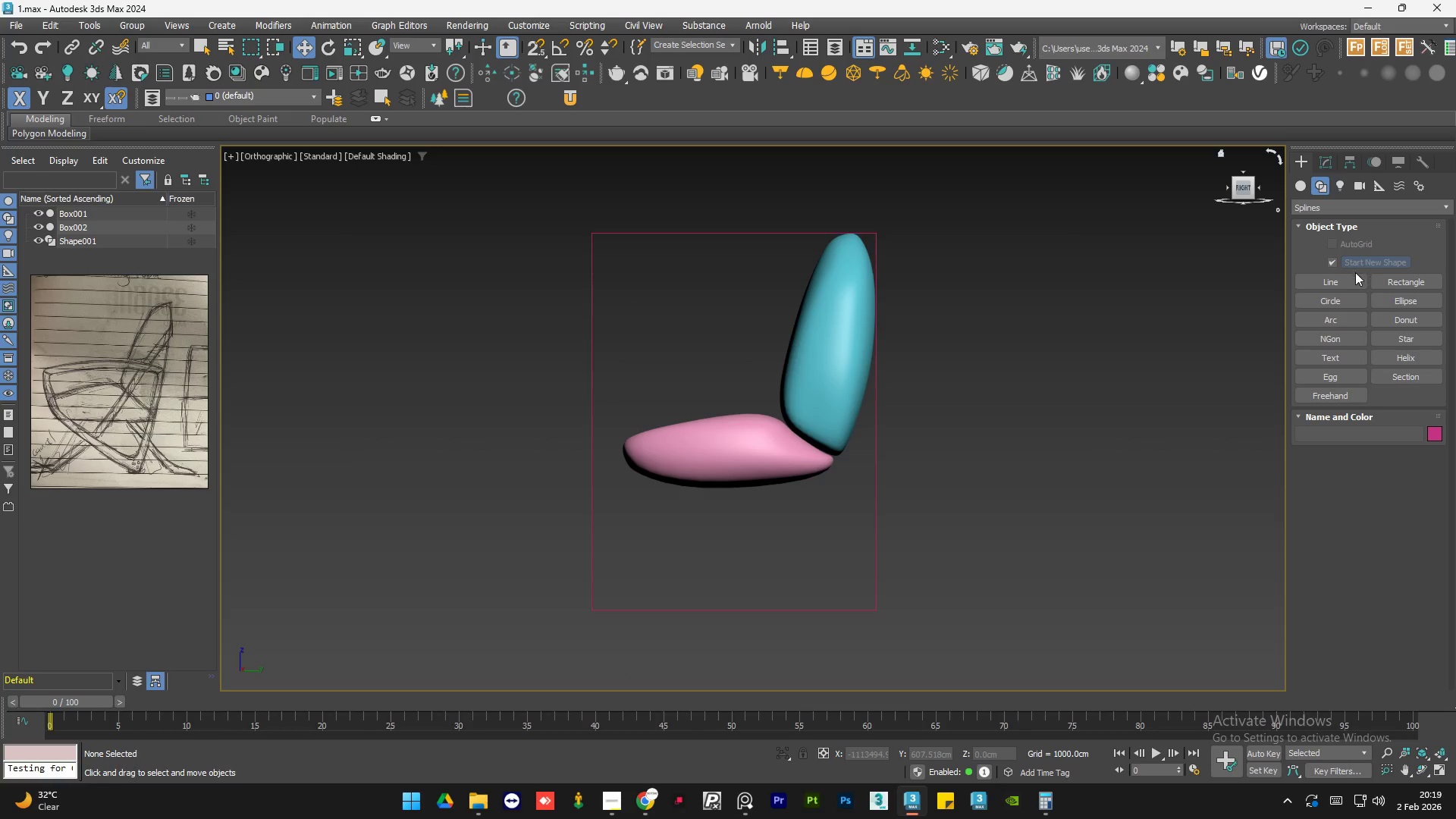 
left_click([1349, 276])
 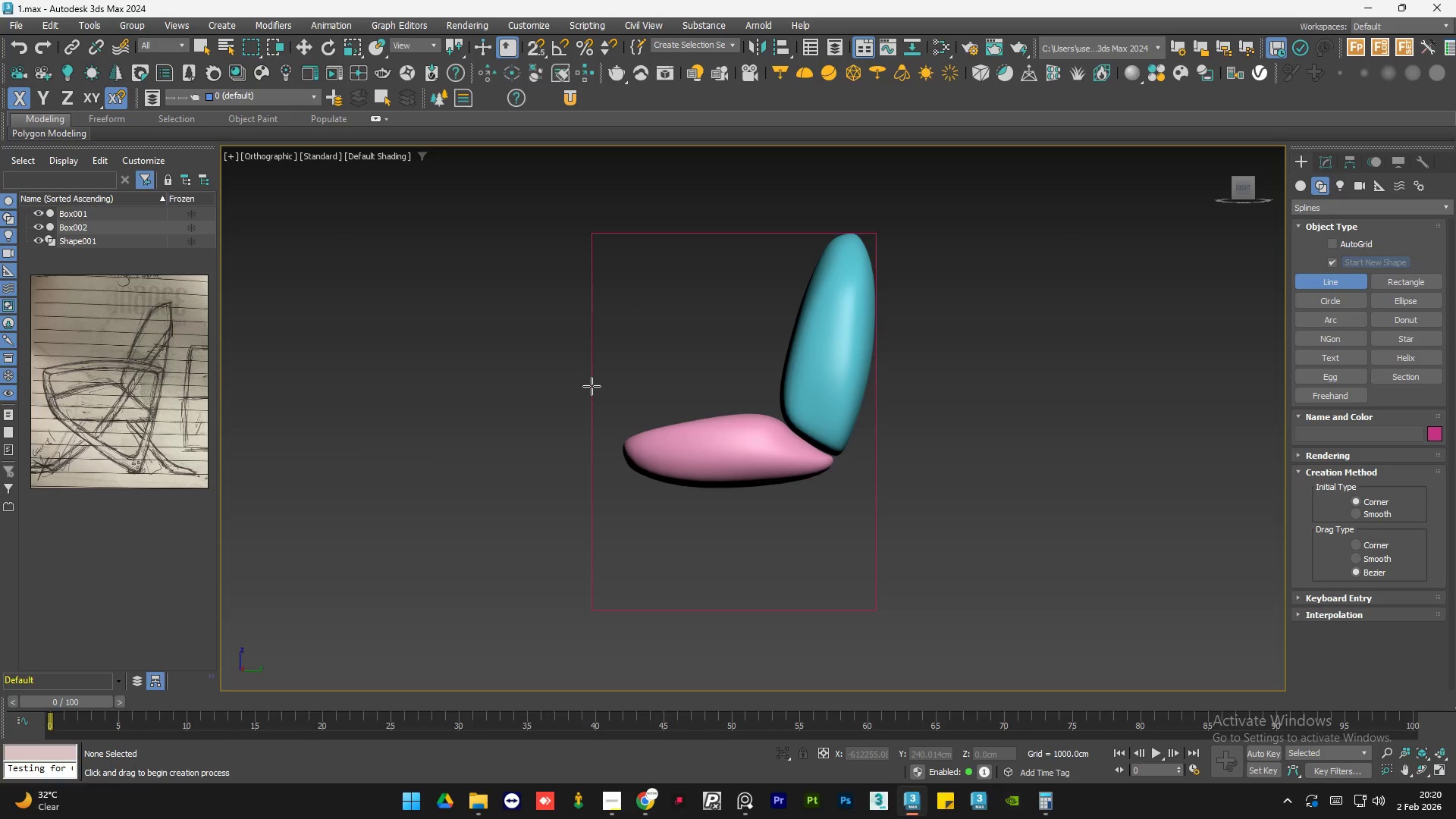 
left_click([591, 395])
 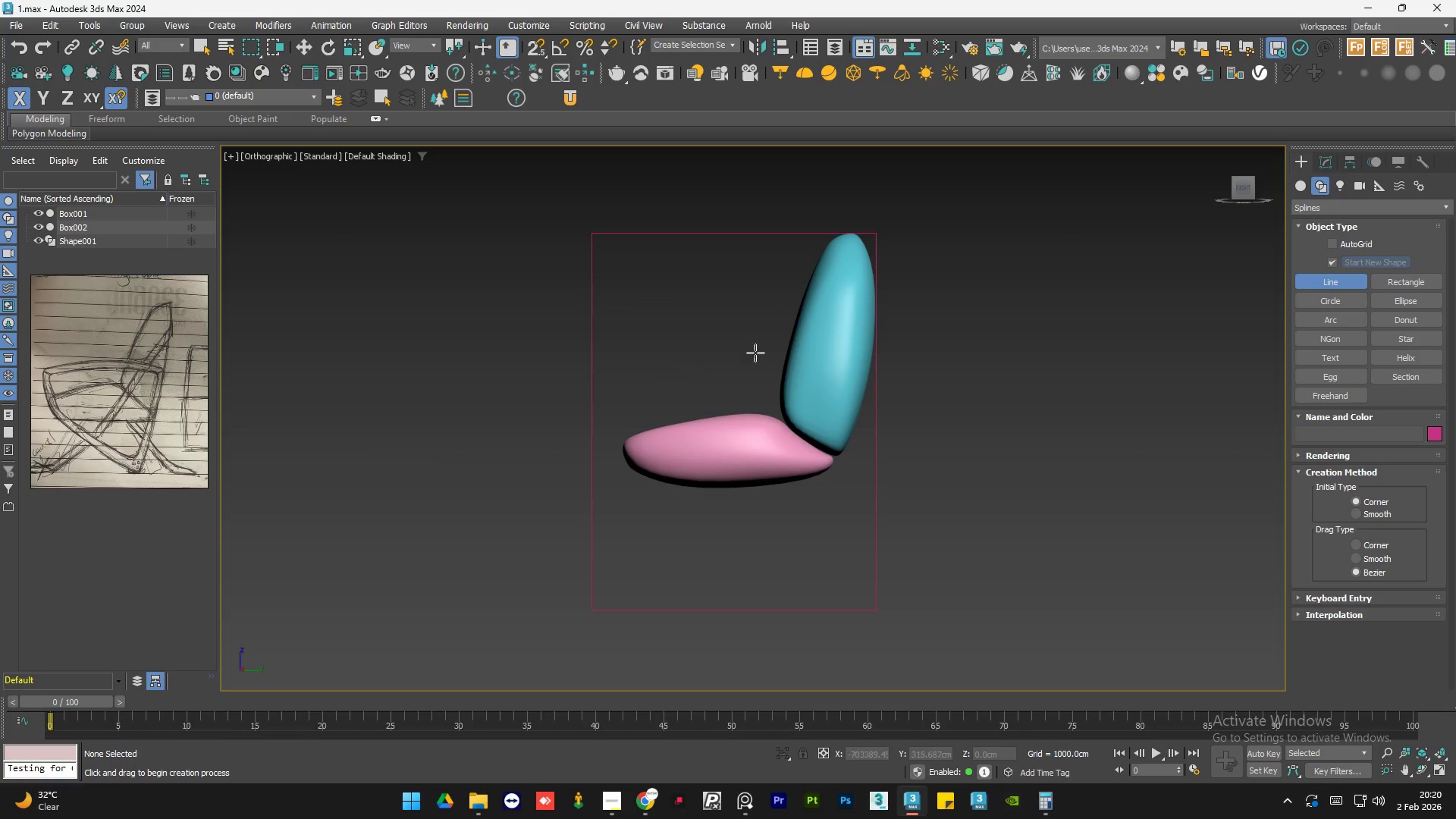 
hold_key(key=AltLeft, duration=0.55)
 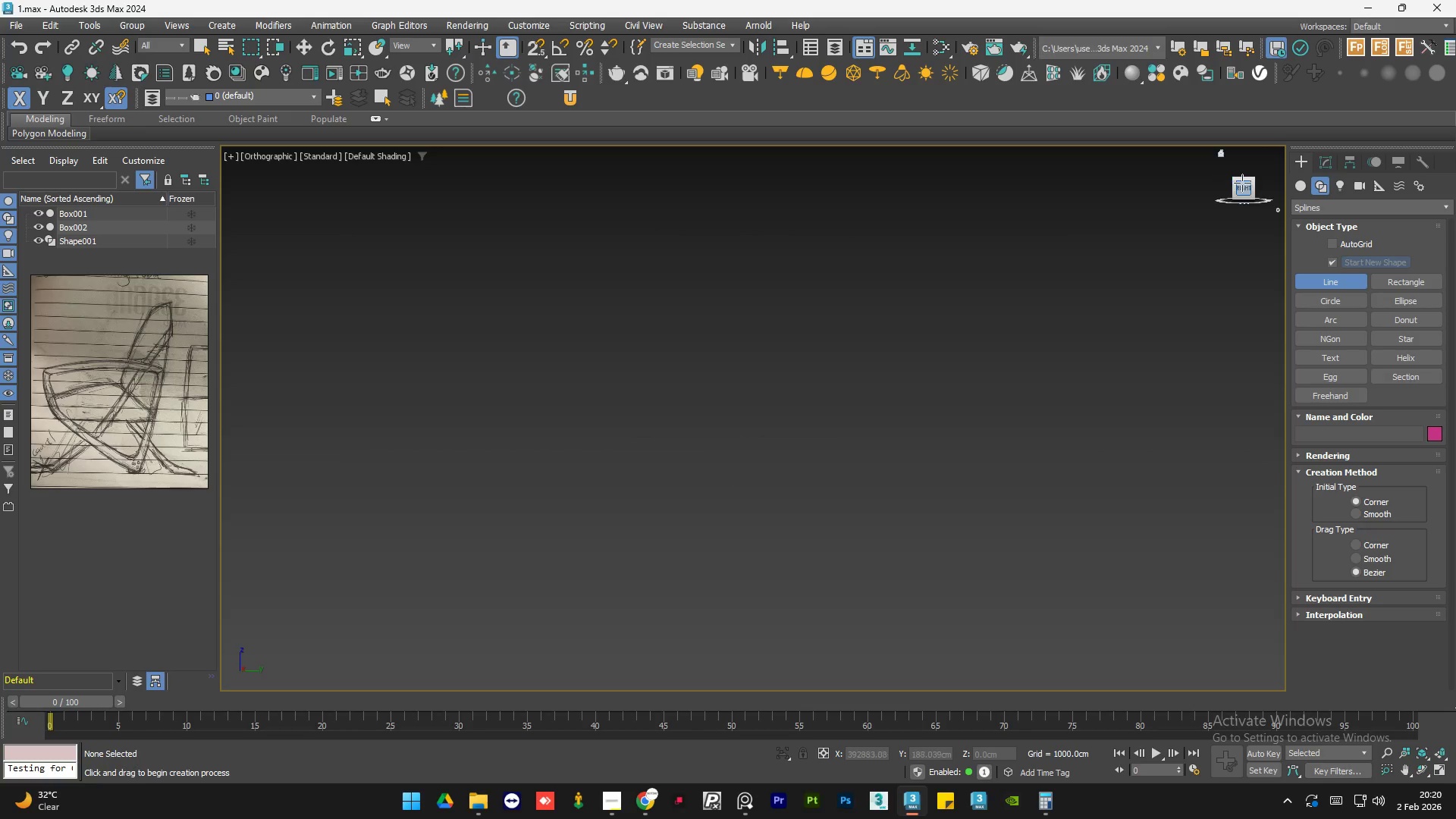 
left_click([1246, 183])
 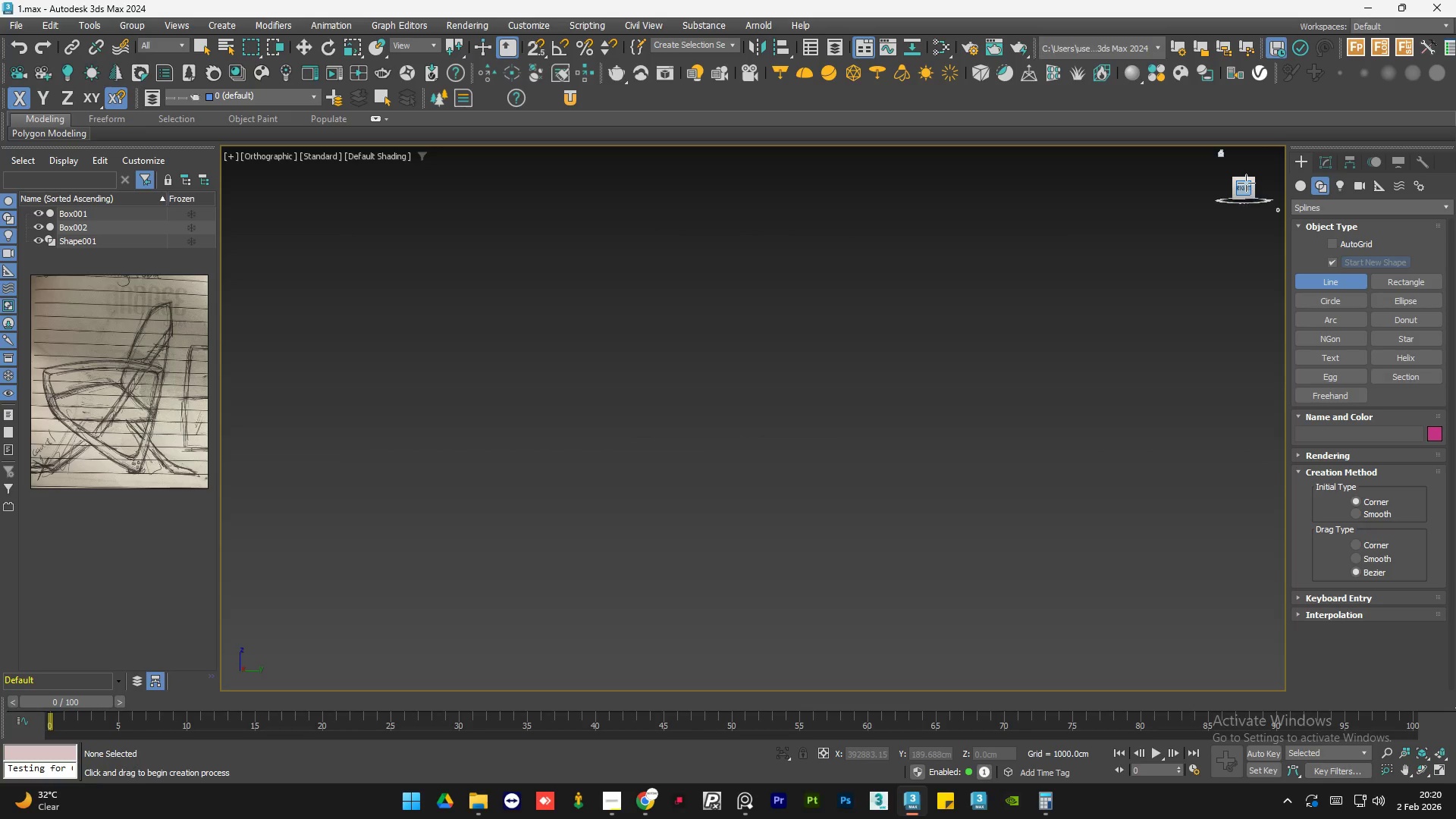 
type(zz)
 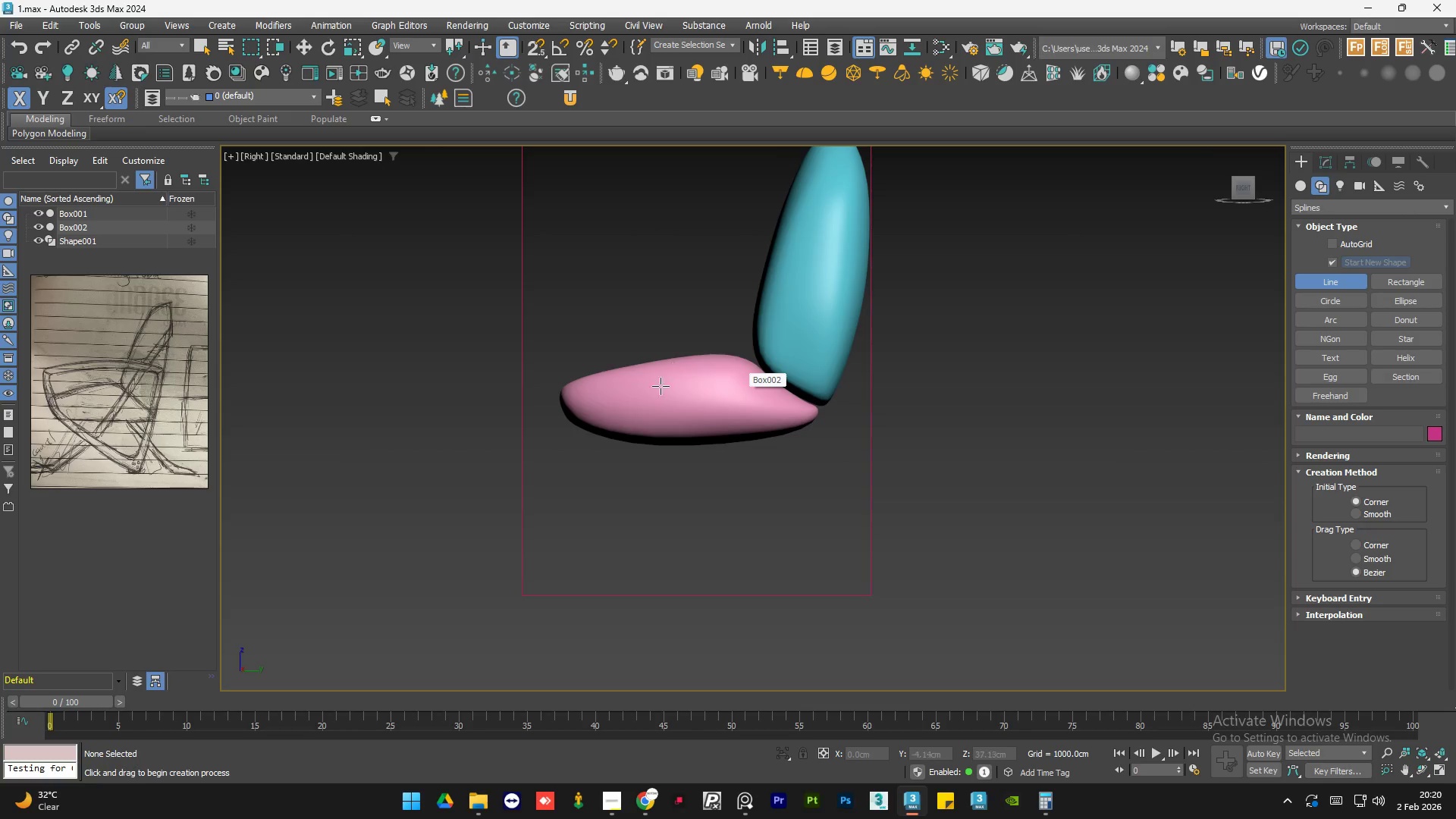 
scroll: coordinate [738, 382], scroll_direction: down, amount: 2.0
 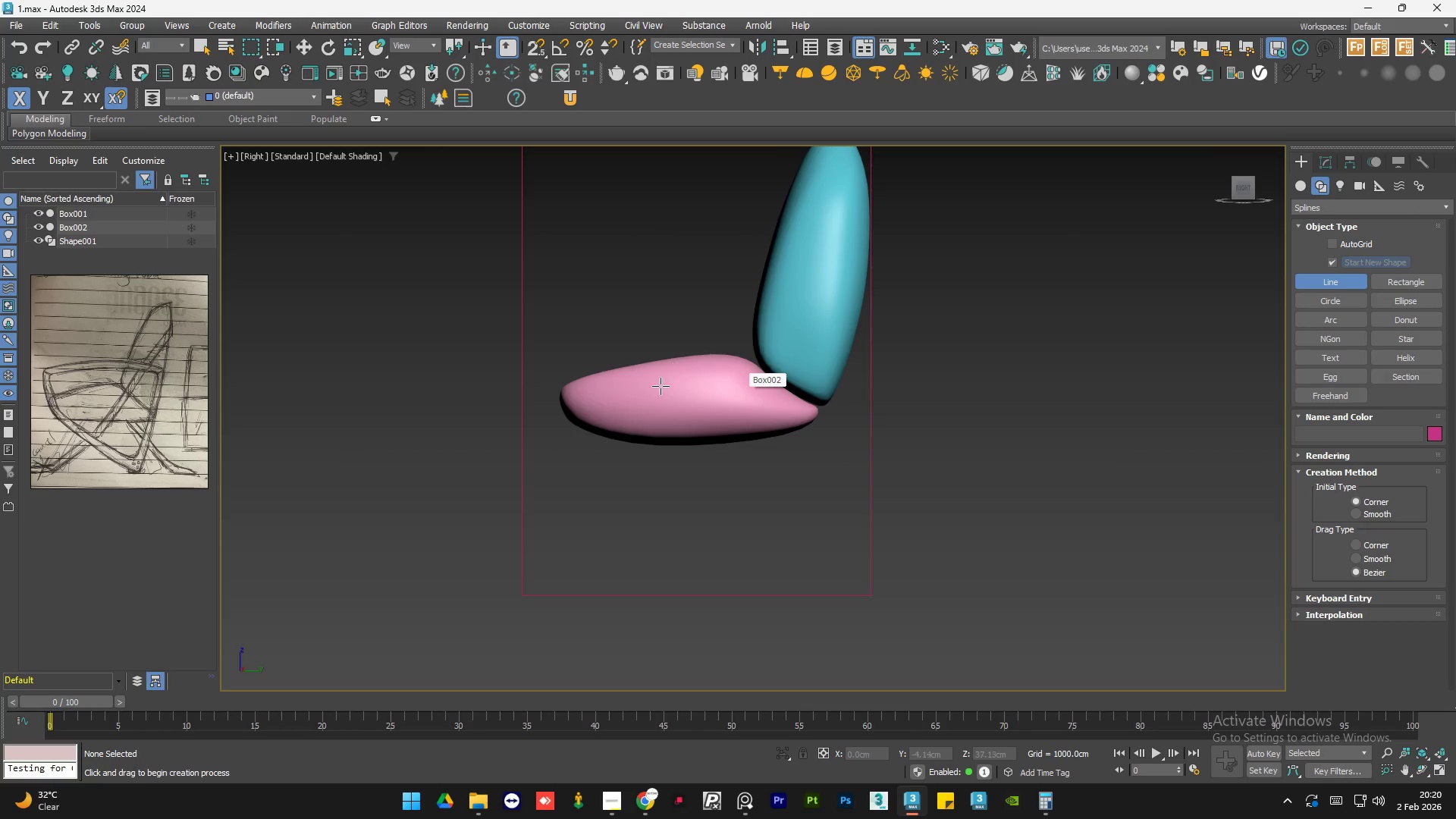 
scroll: coordinate [648, 301], scroll_direction: none, amount: 0.0
 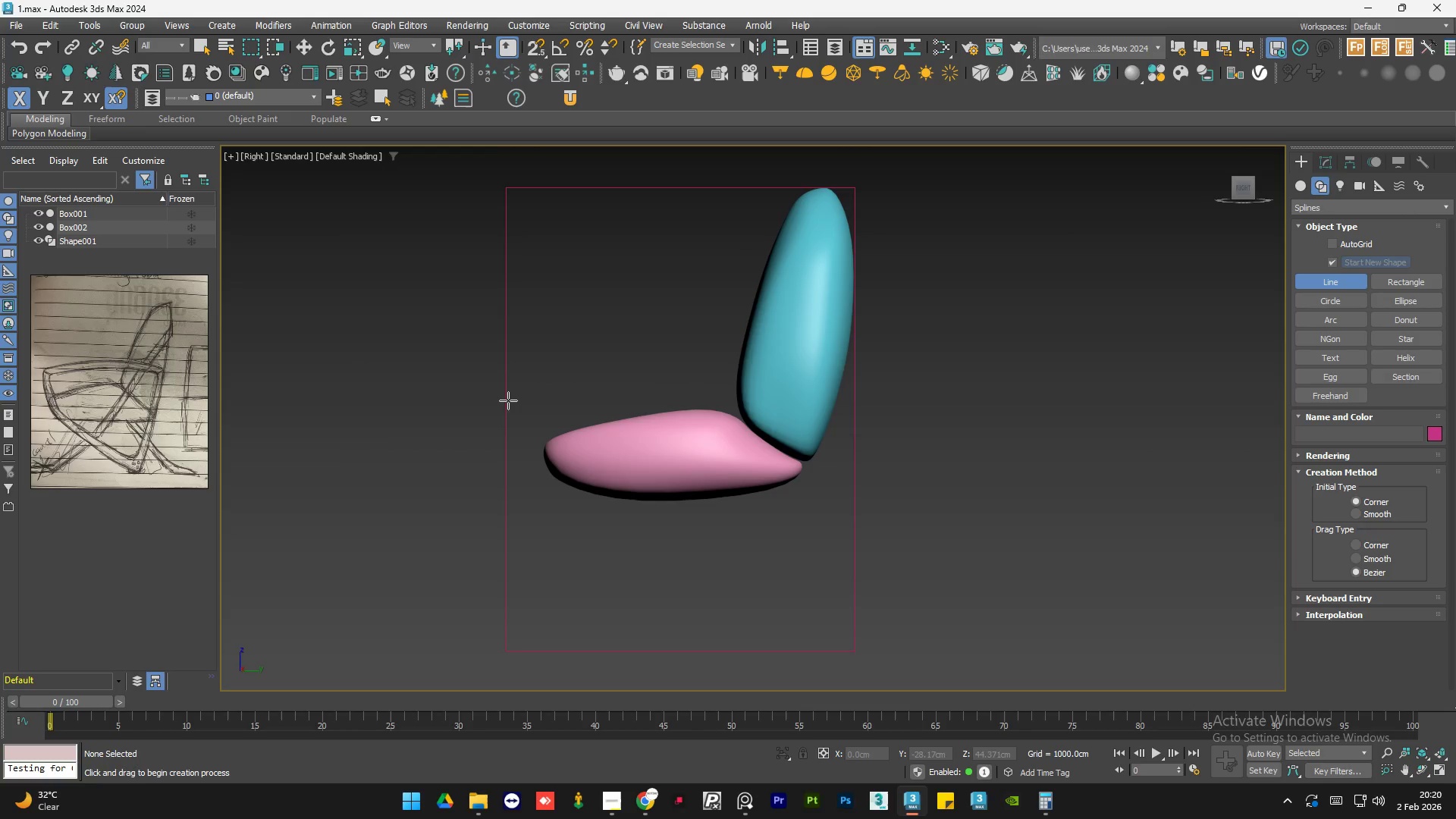 
left_click([506, 402])
 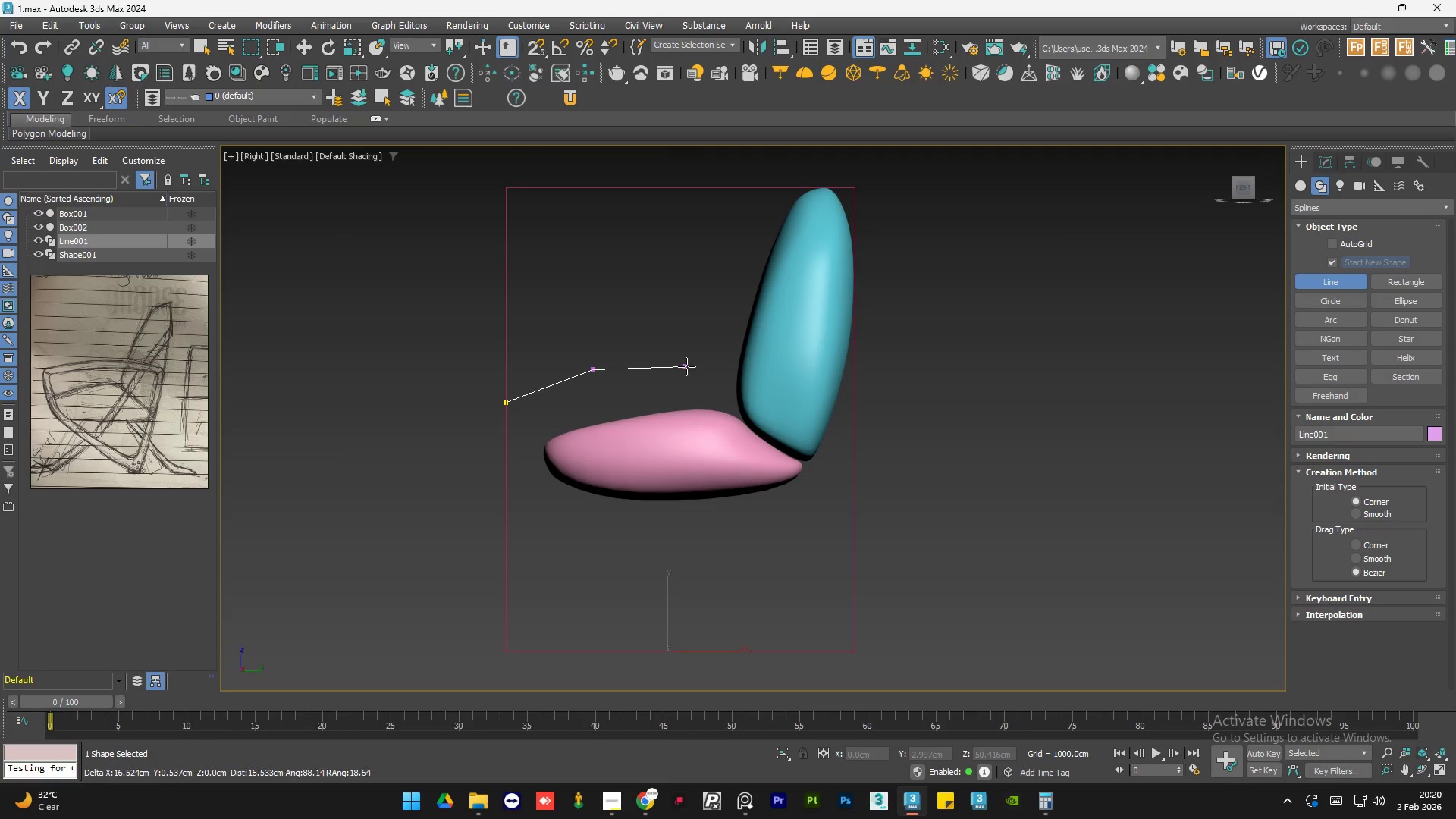 
left_click([712, 364])
 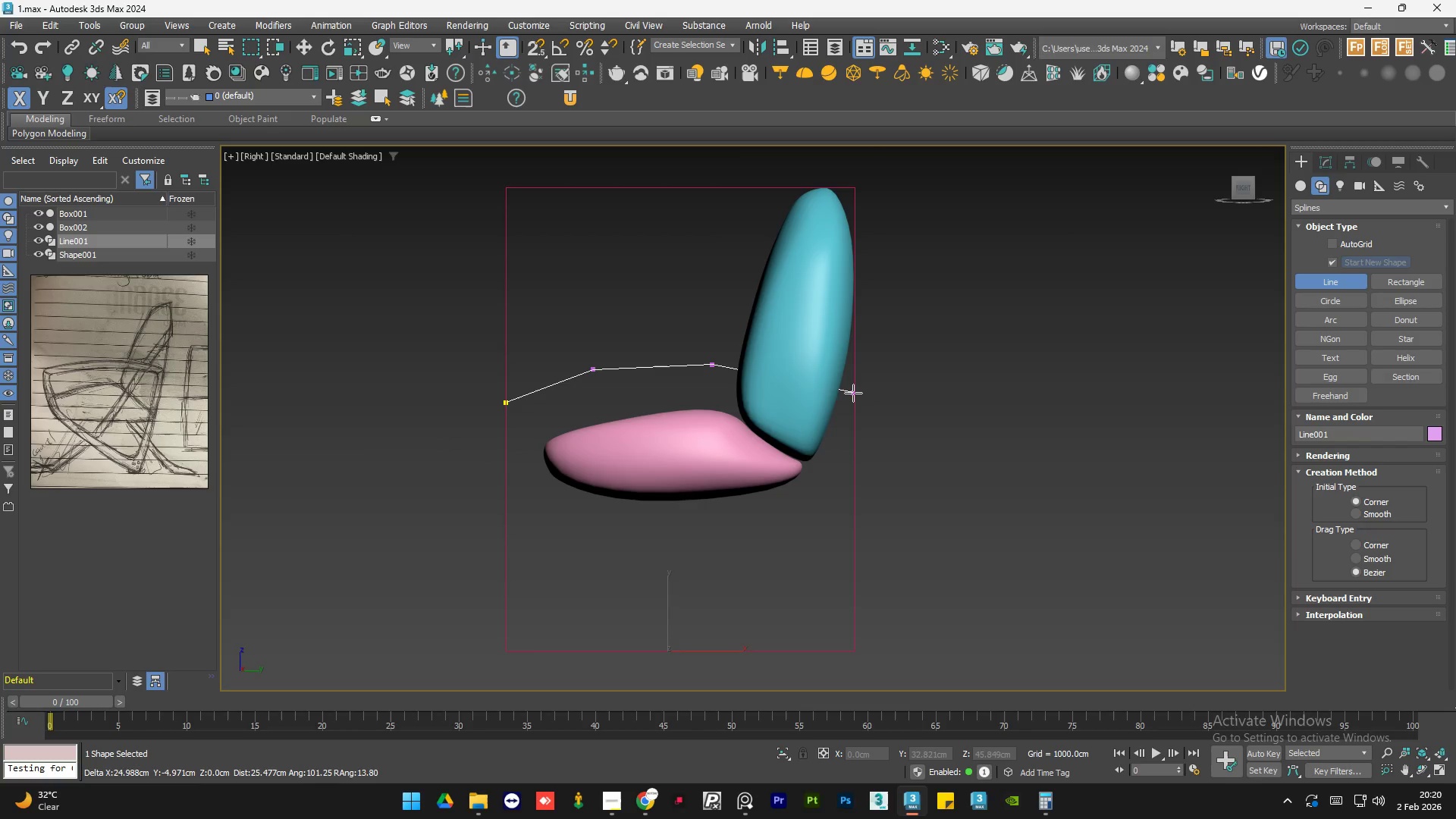 
left_click([854, 393])
 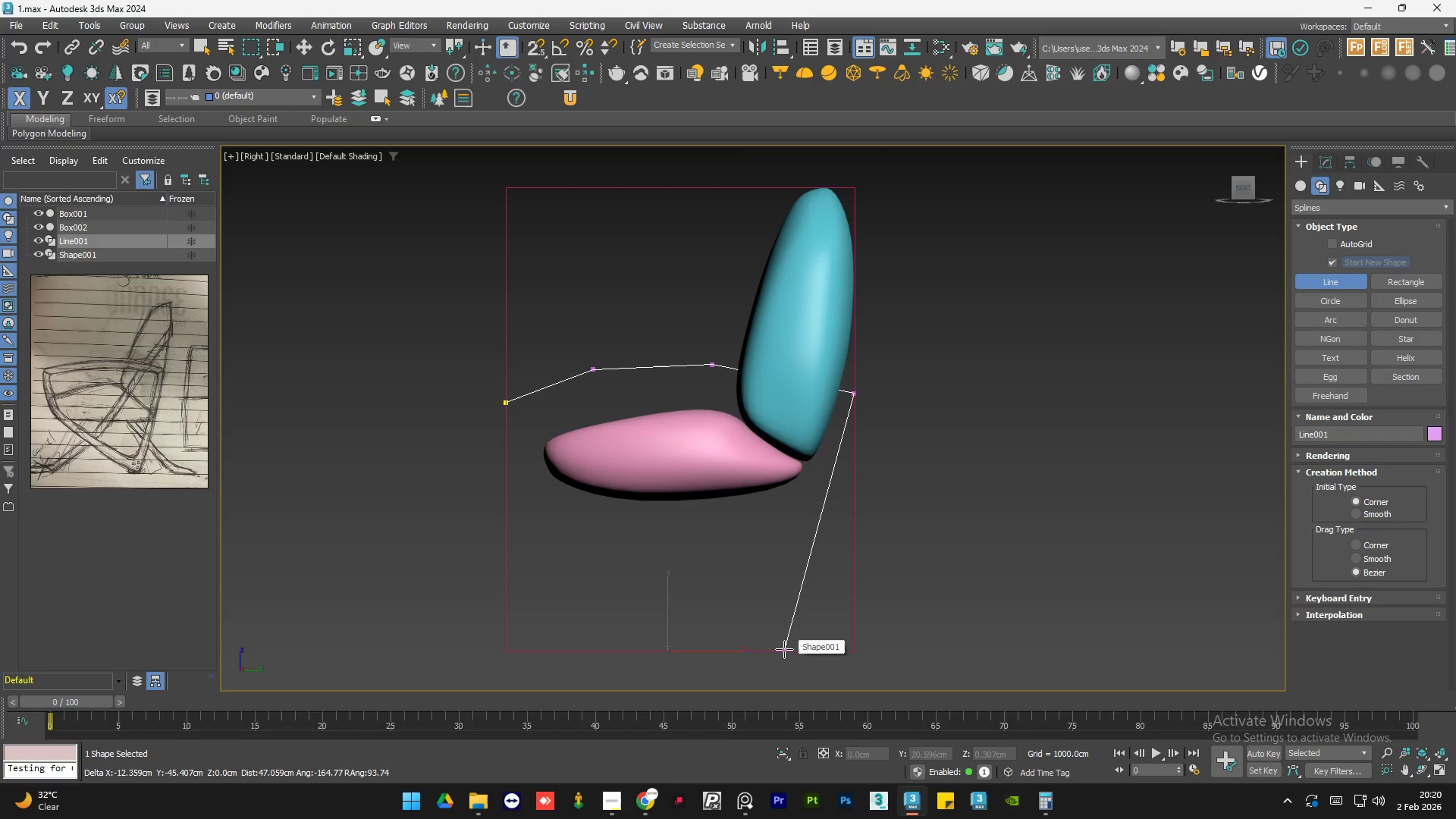 
left_click([779, 649])
 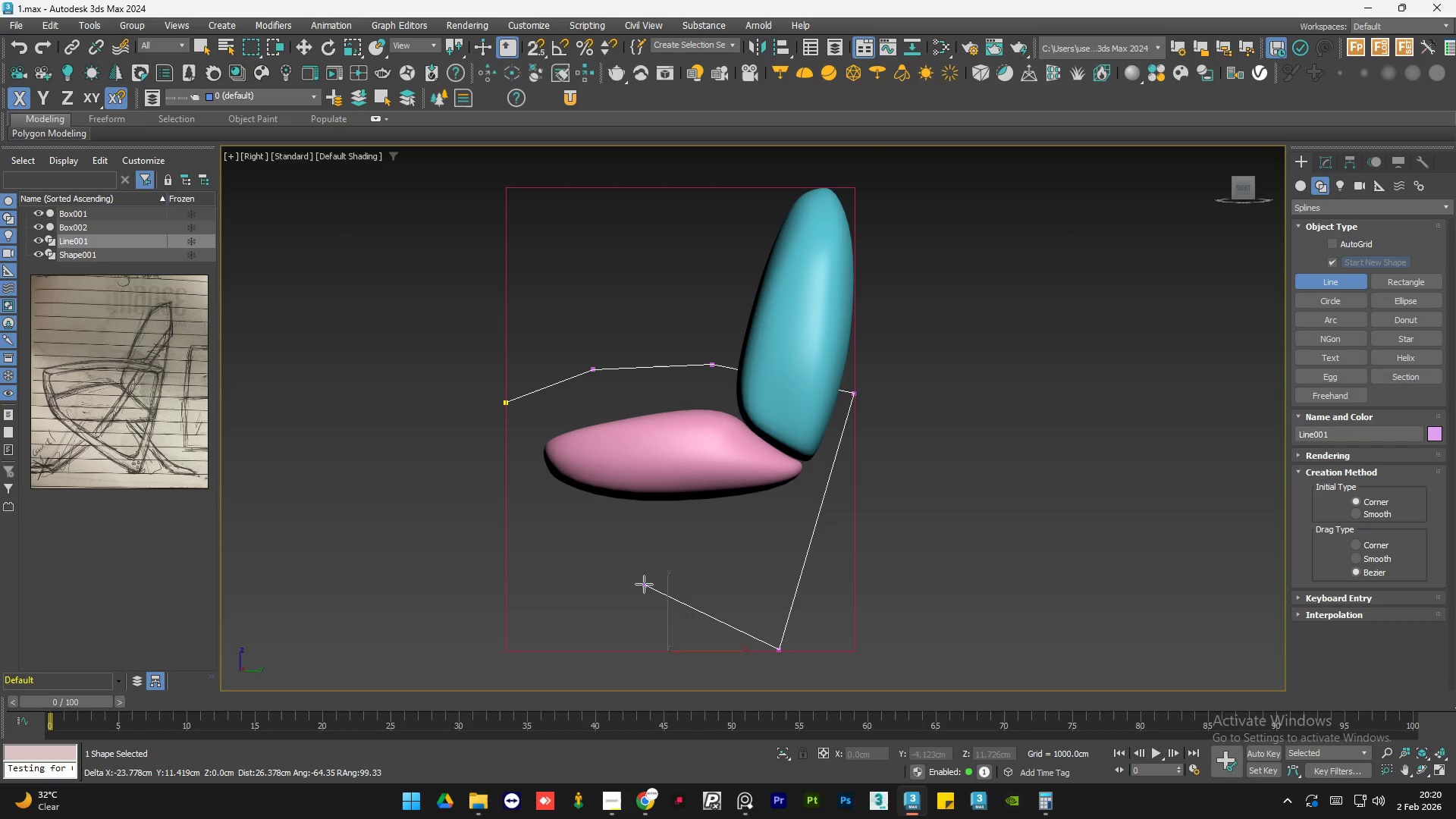 
left_click([598, 569])
 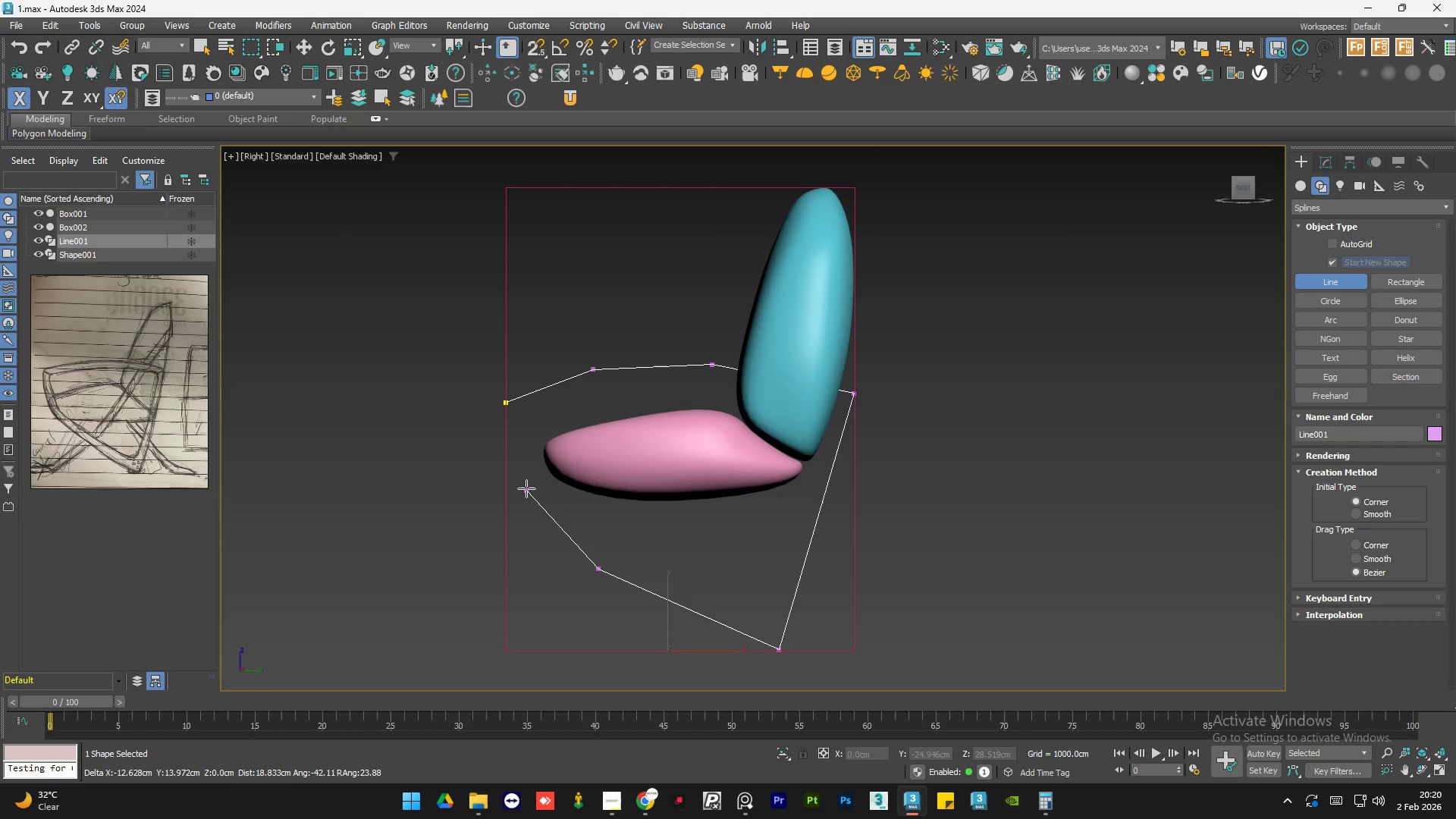 
wait(5.5)
 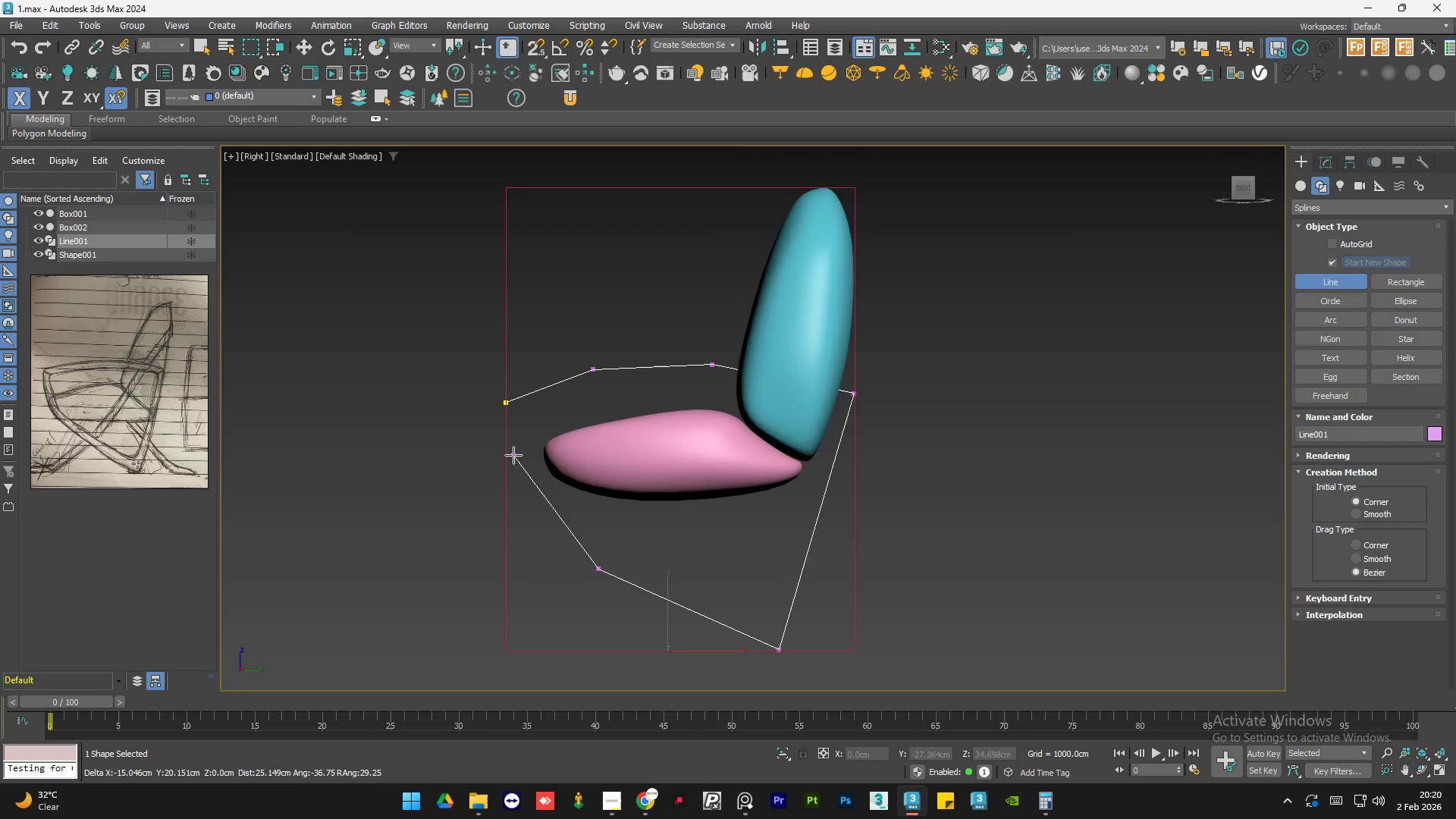 
left_click([505, 402])
 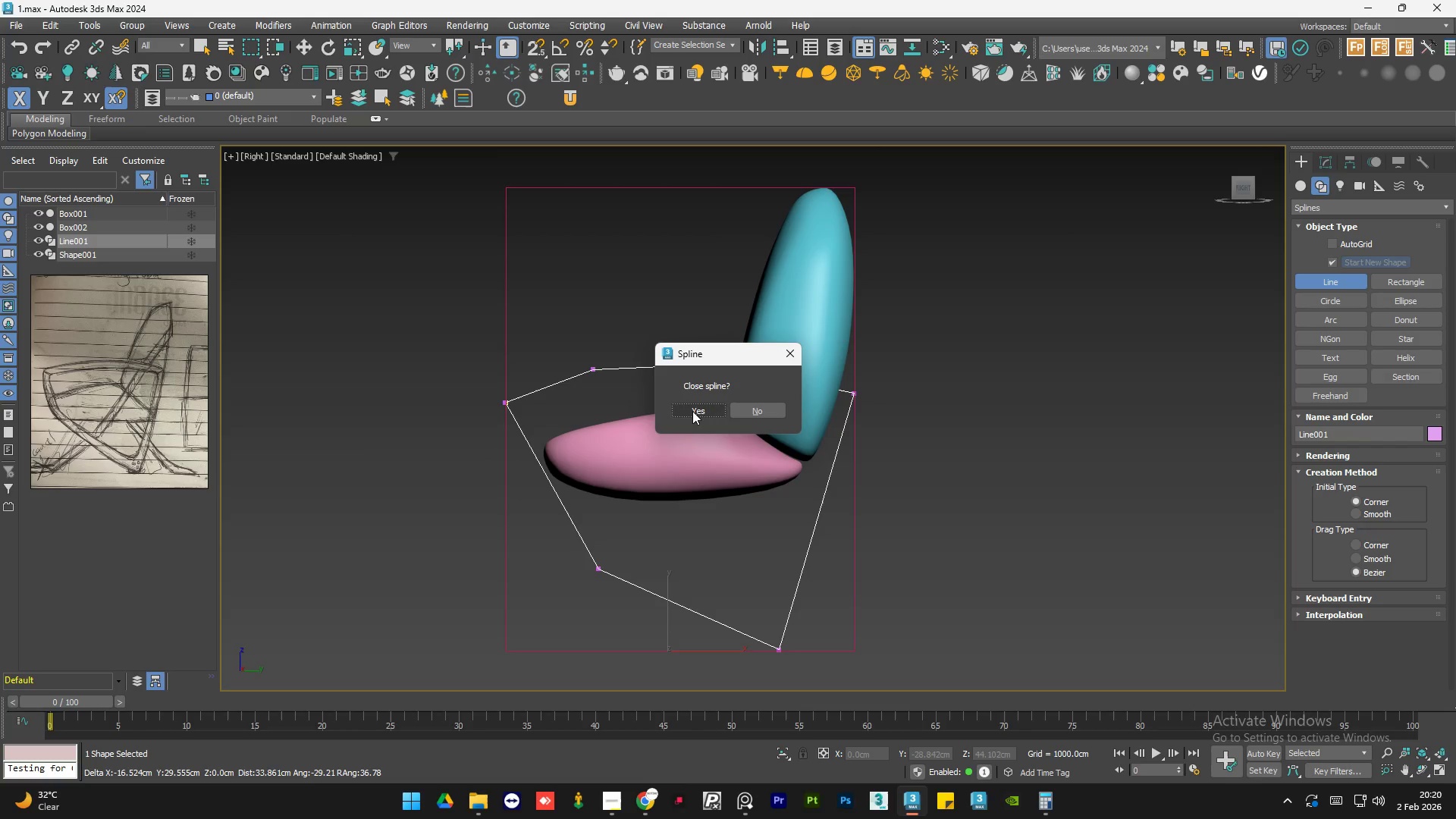 
left_click([692, 411])
 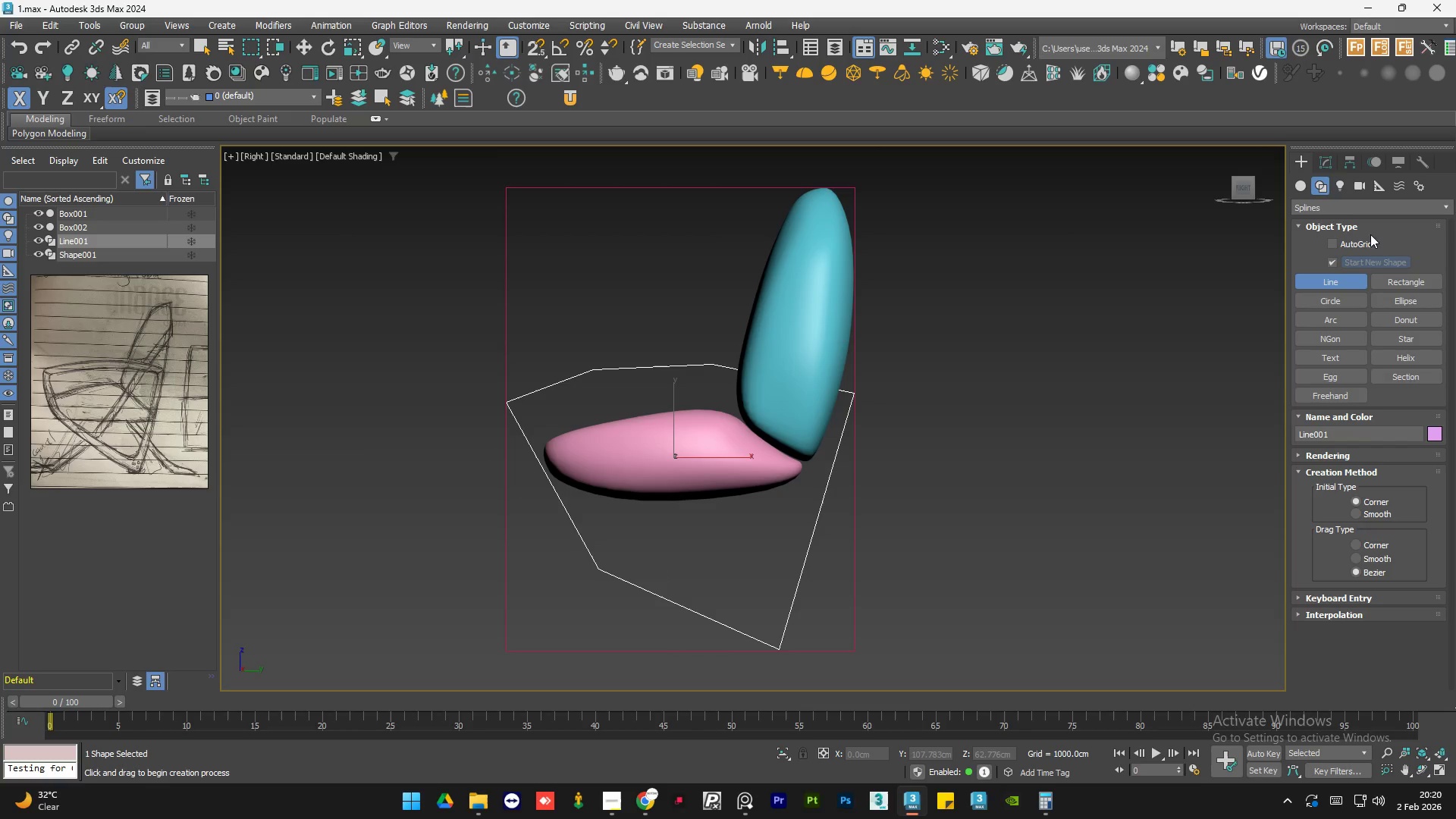 
left_click([1332, 158])
 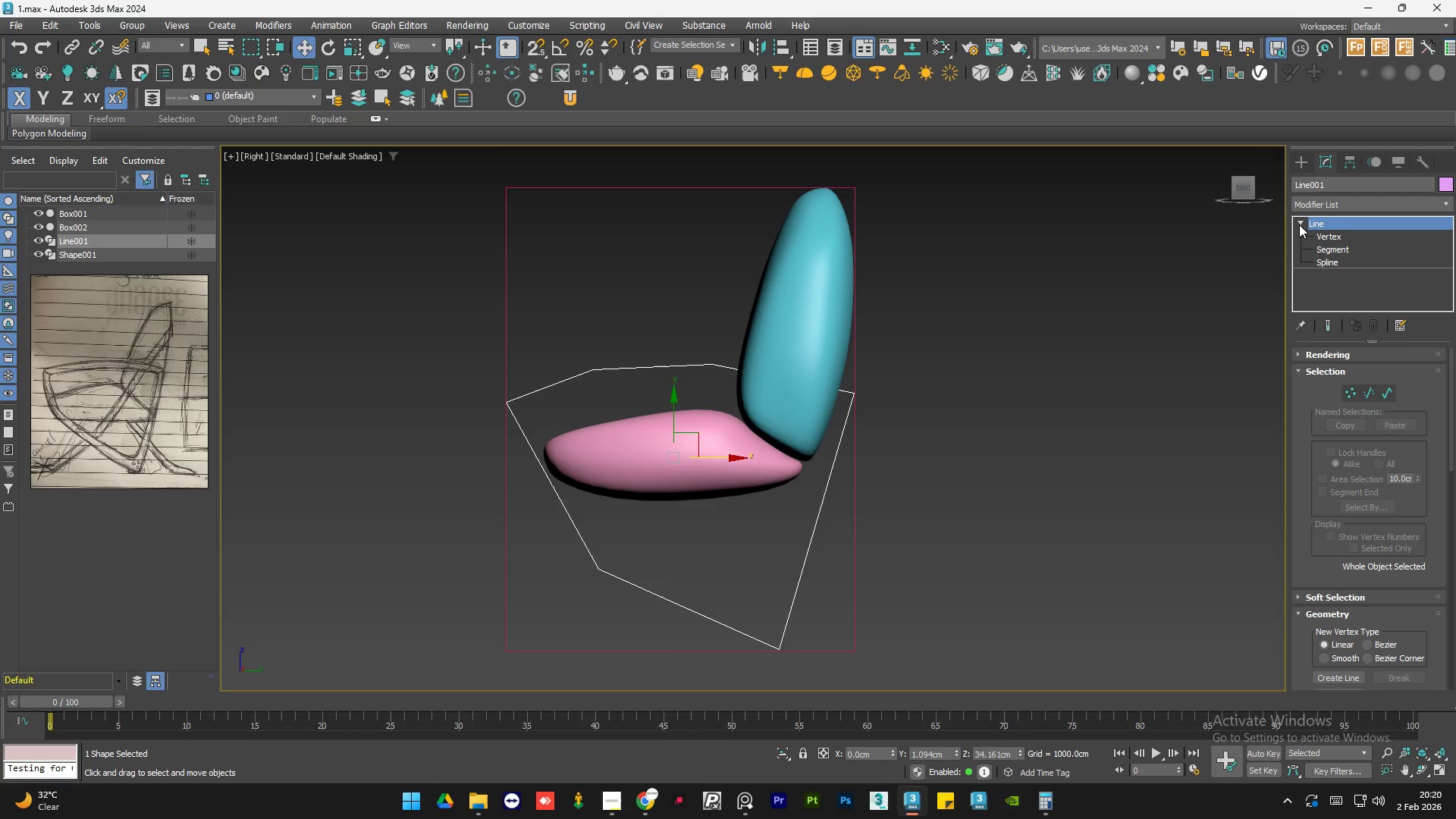 
double_click([1324, 234])
 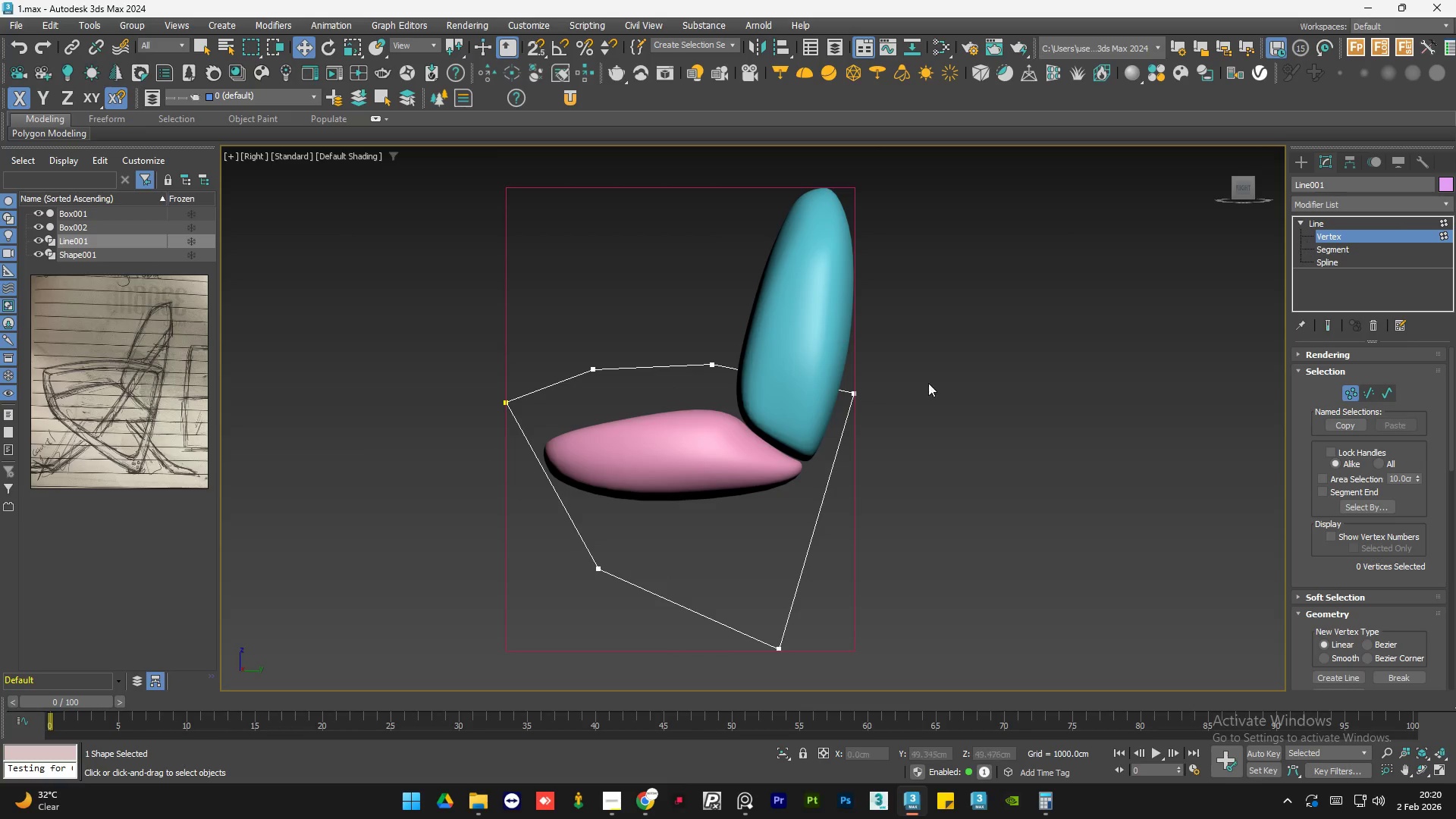 
key(Control+A)
 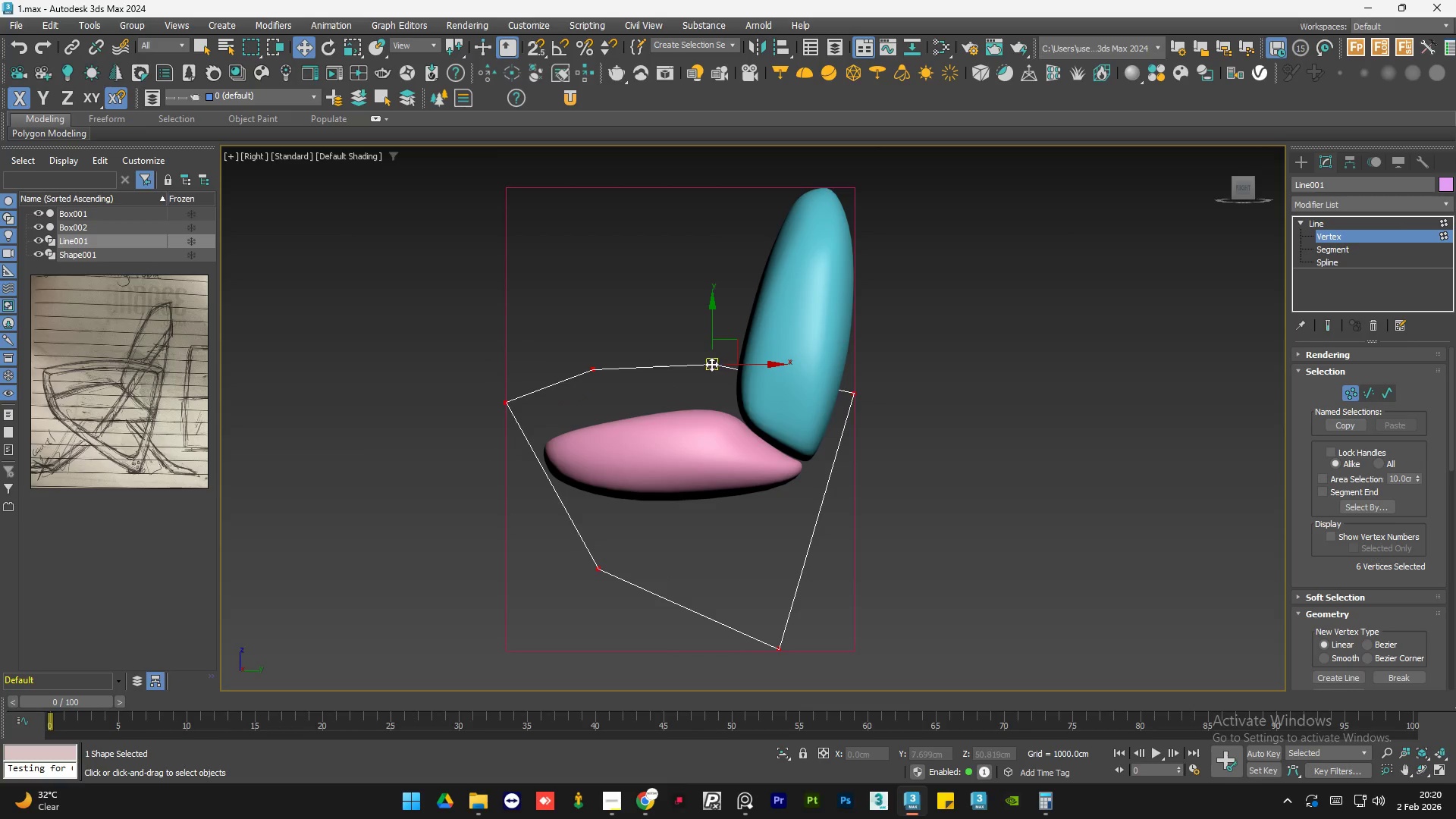 
right_click([711, 364])
 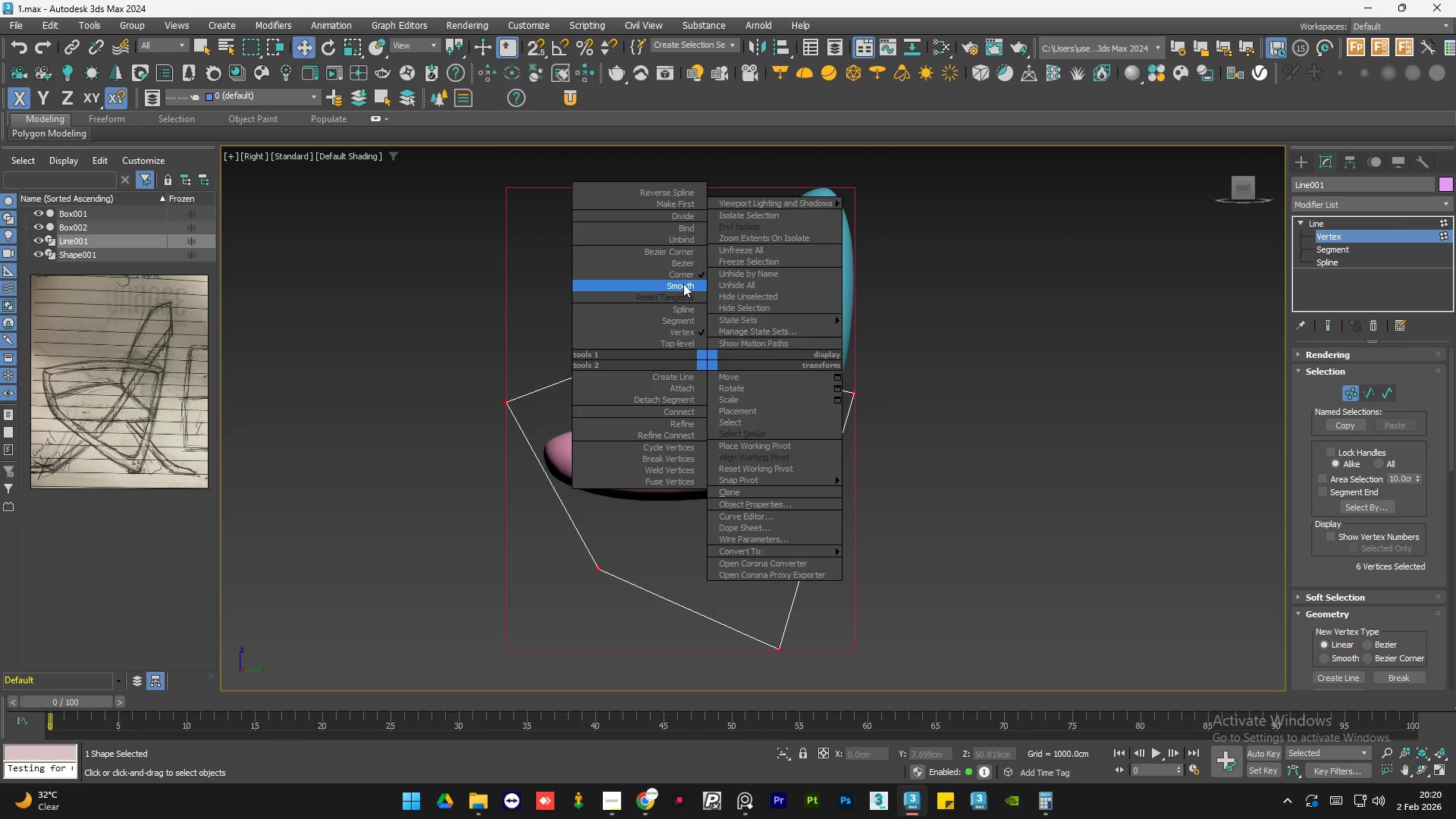 
left_click([683, 284])
 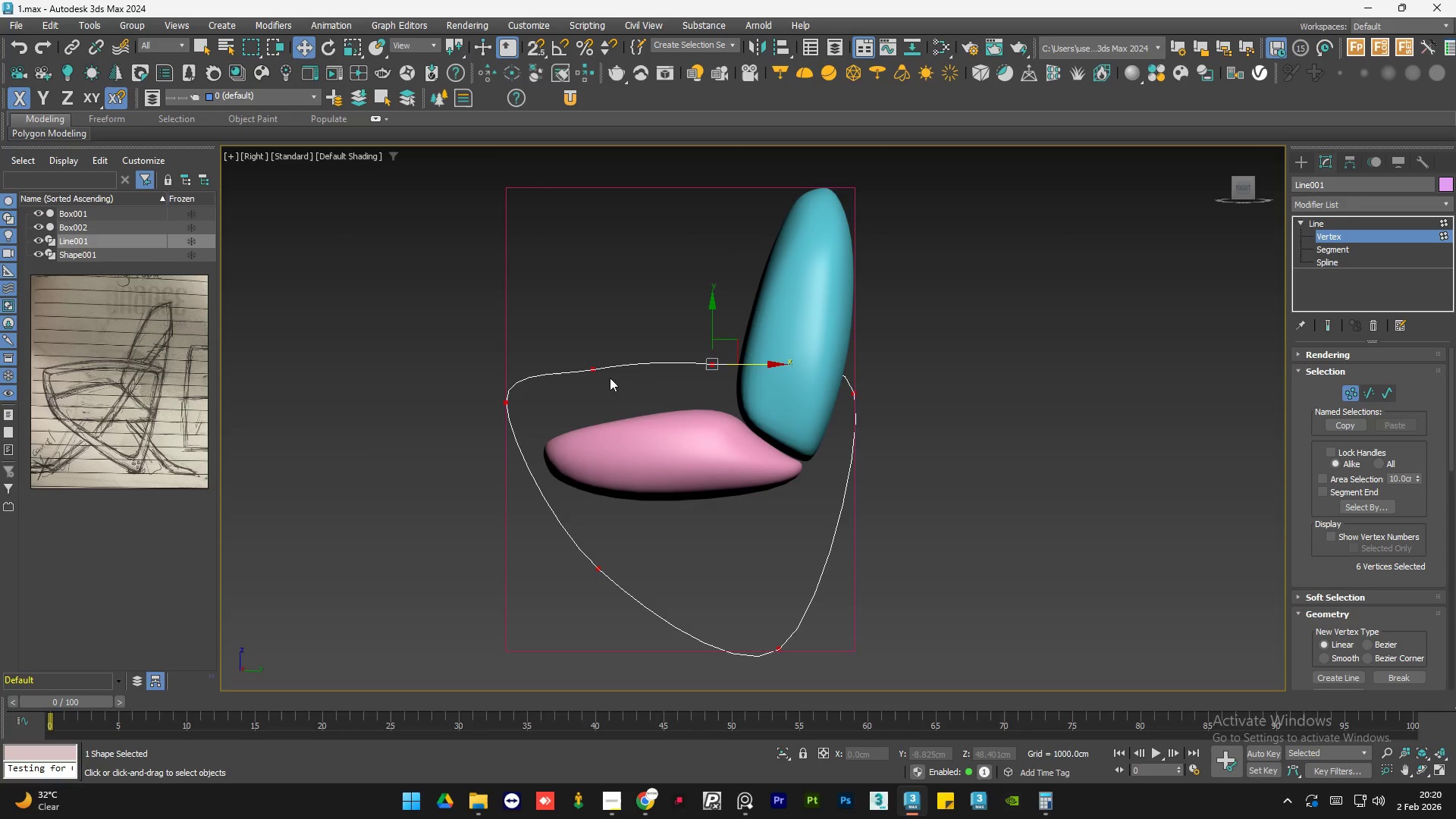 
left_click([551, 408])
 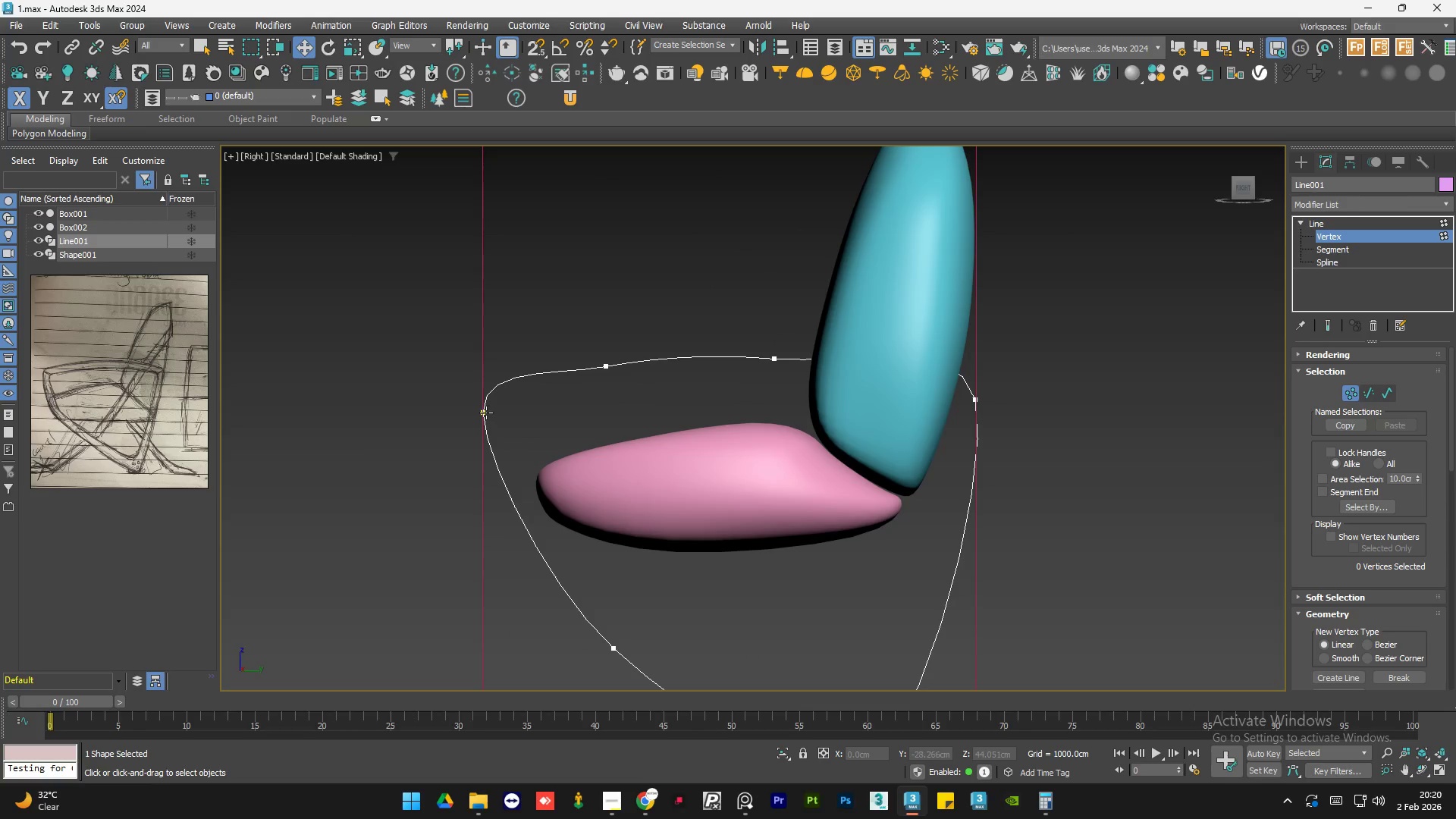 
scroll: coordinate [562, 377], scroll_direction: up, amount: 1.0
 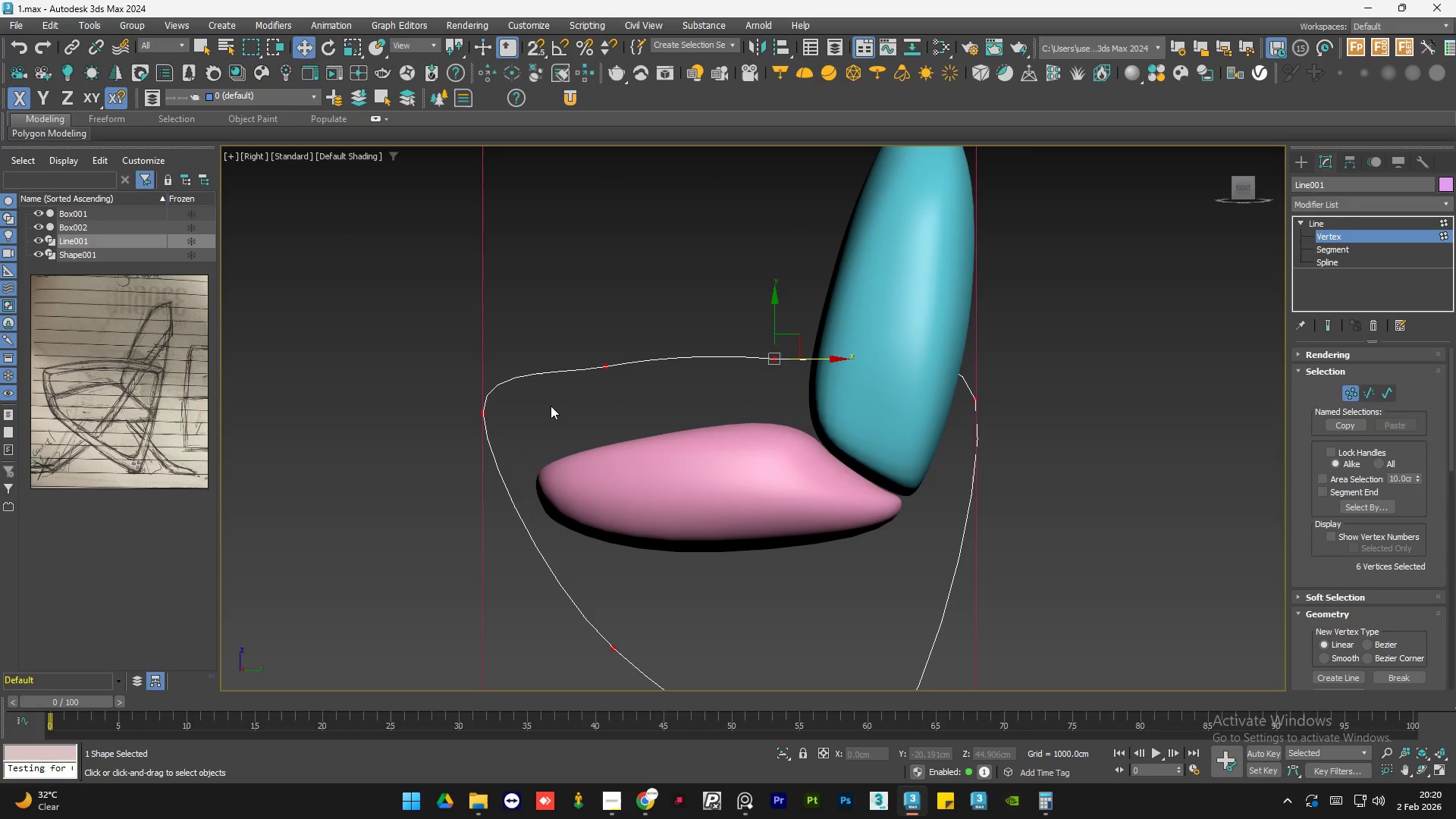 
left_click([485, 413])
 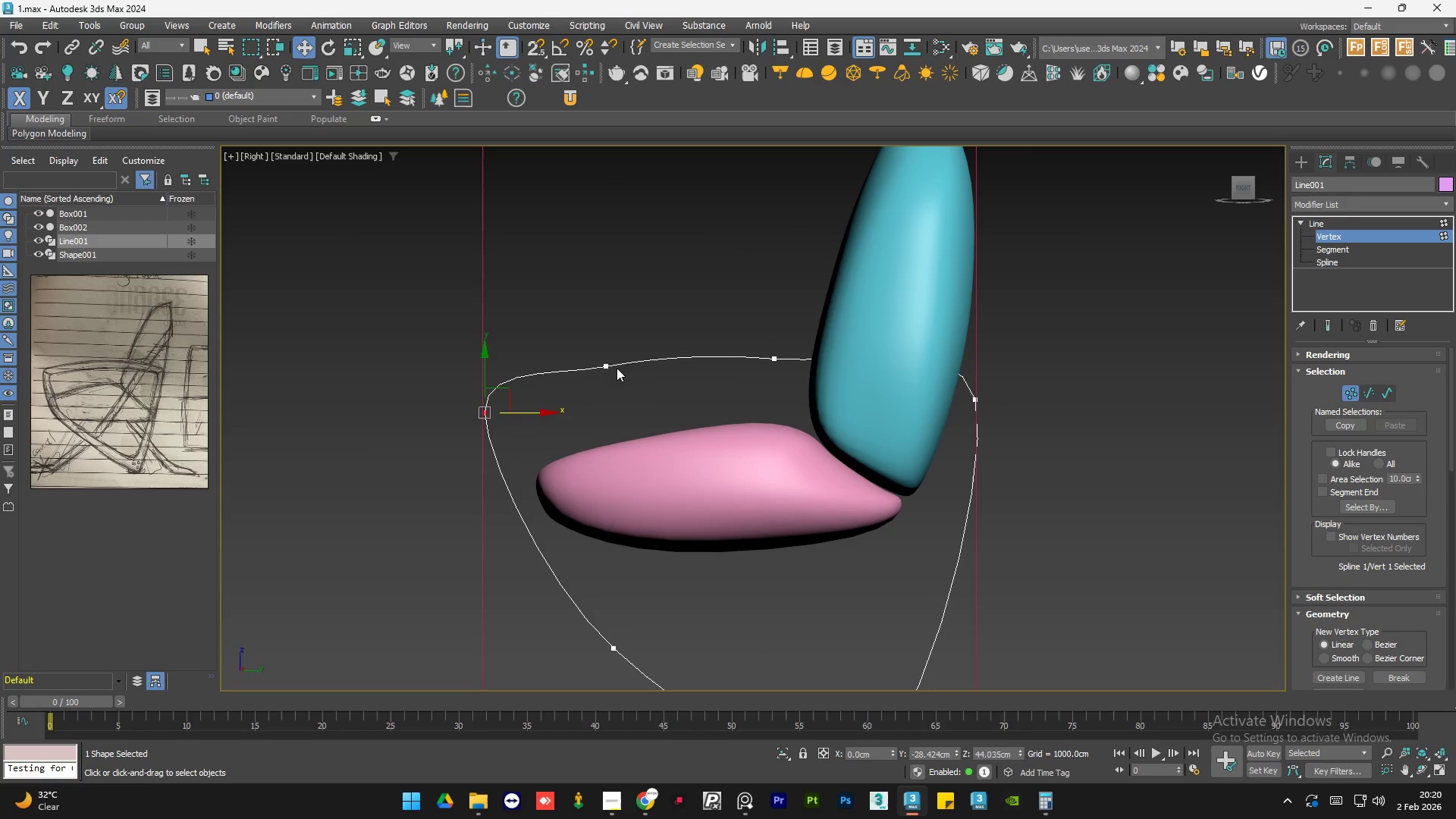 
left_click([608, 363])
 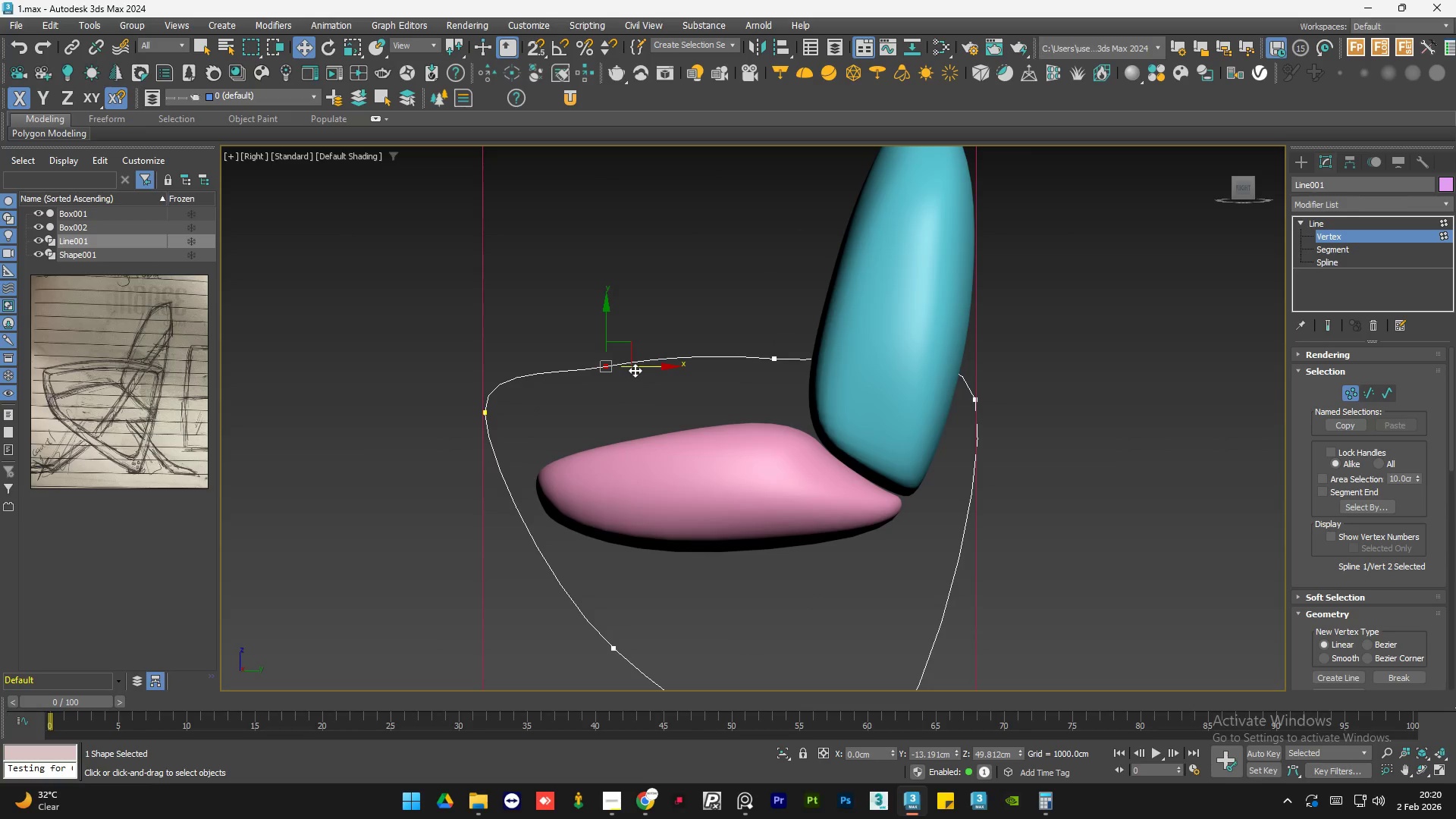 
left_click_drag(start_coordinate=[635, 370], to_coordinate=[626, 366])
 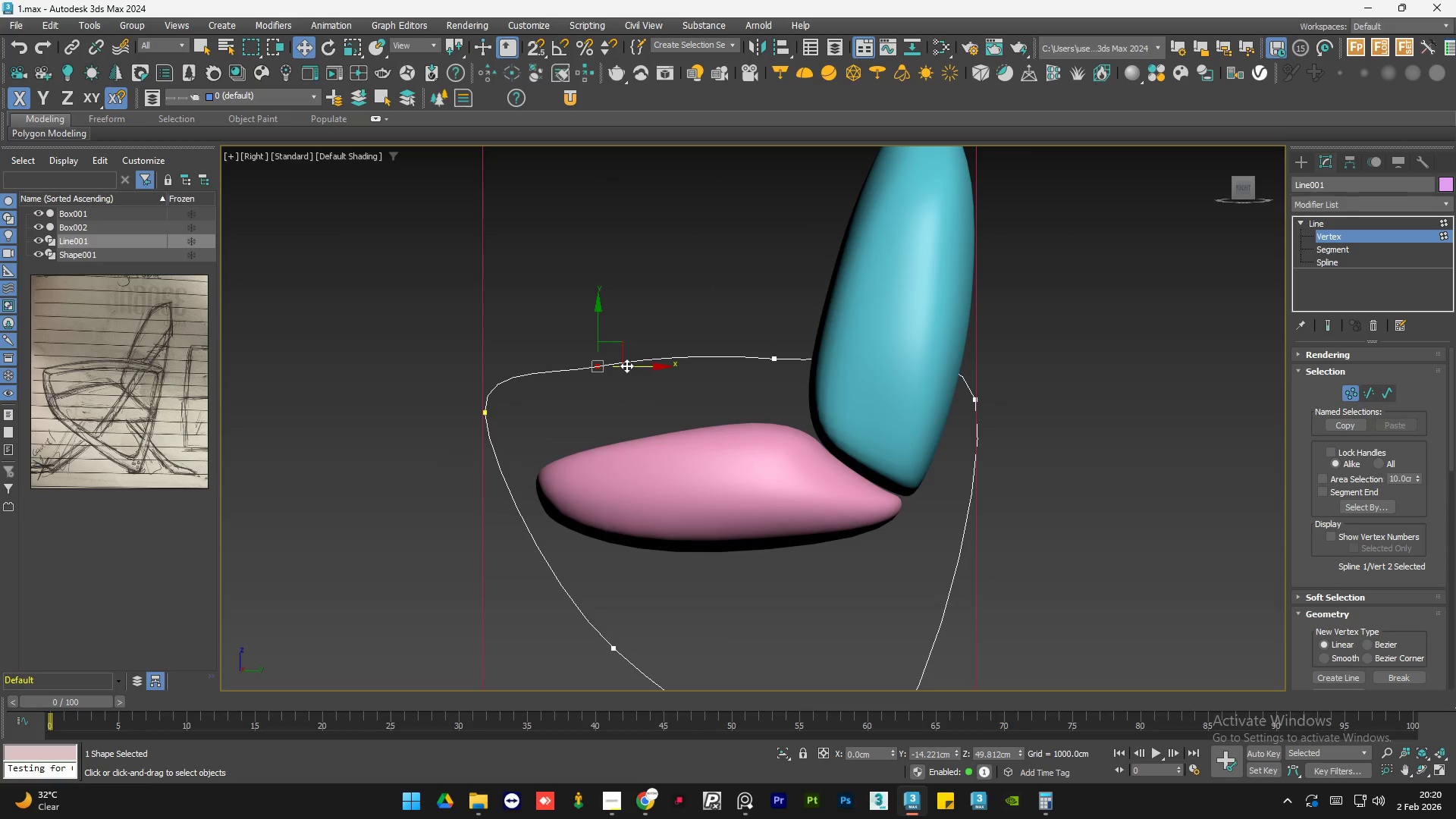 
key(Control+Z)
 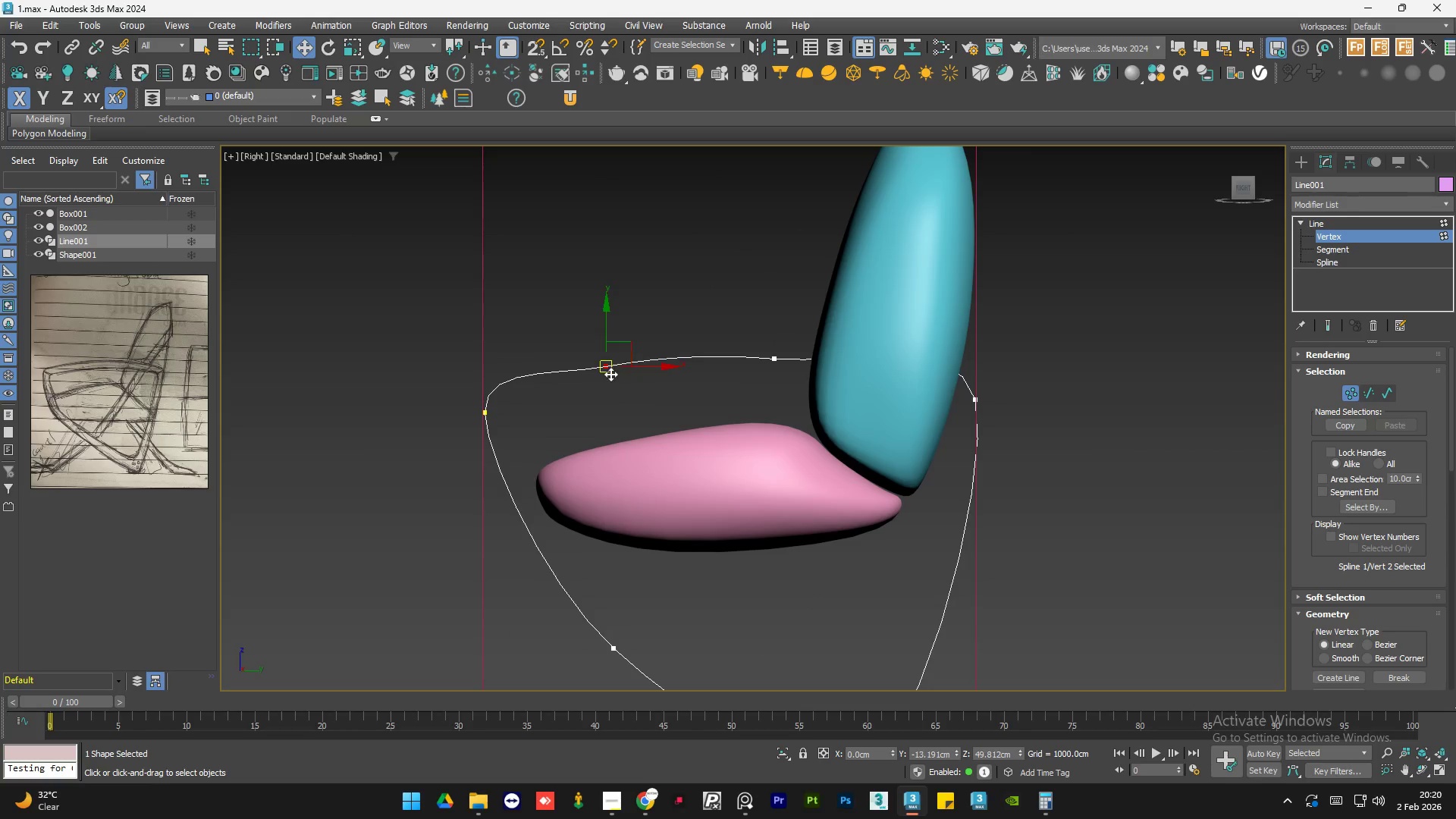 
right_click([603, 373])
 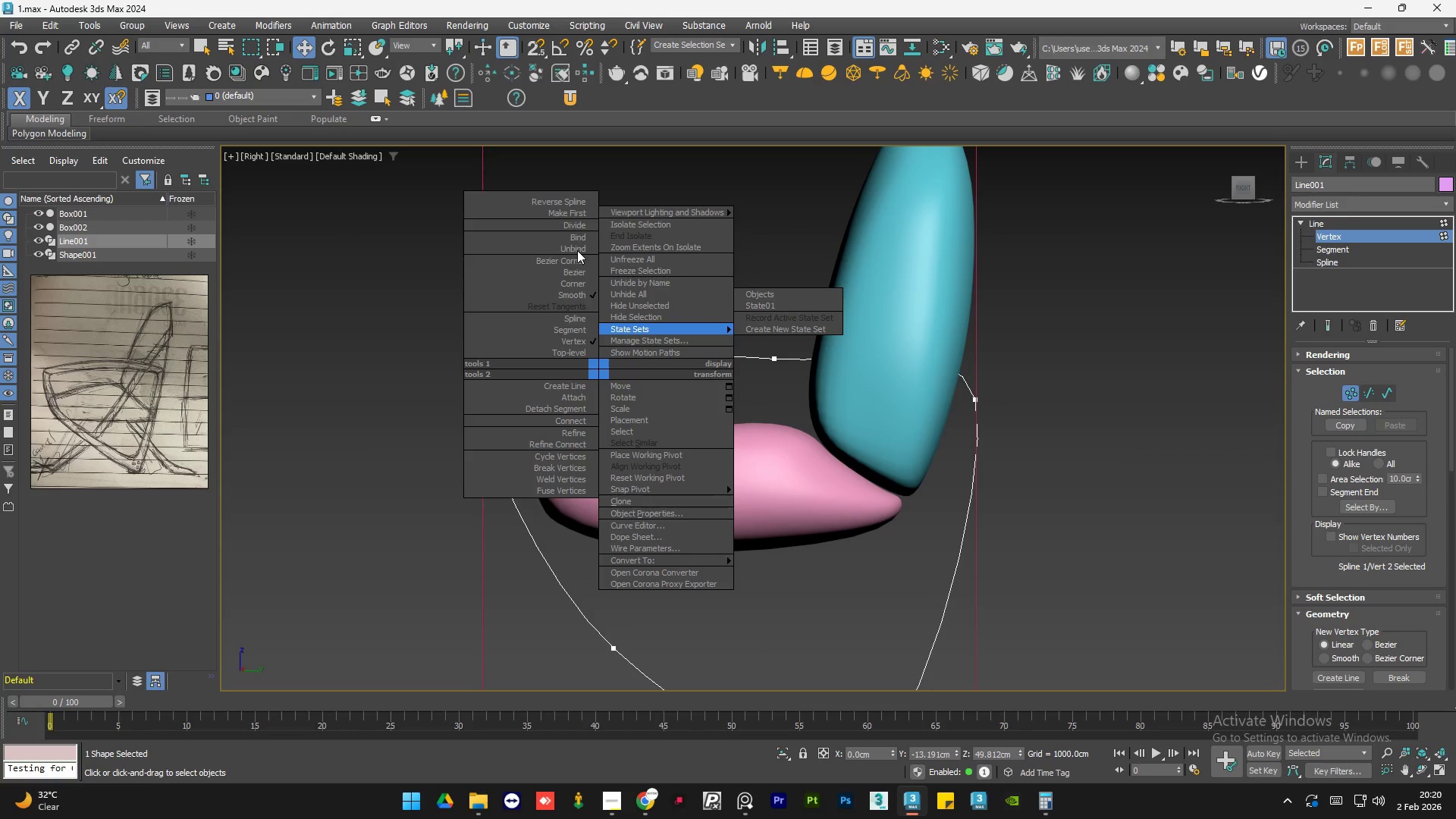 
left_click([575, 258])
 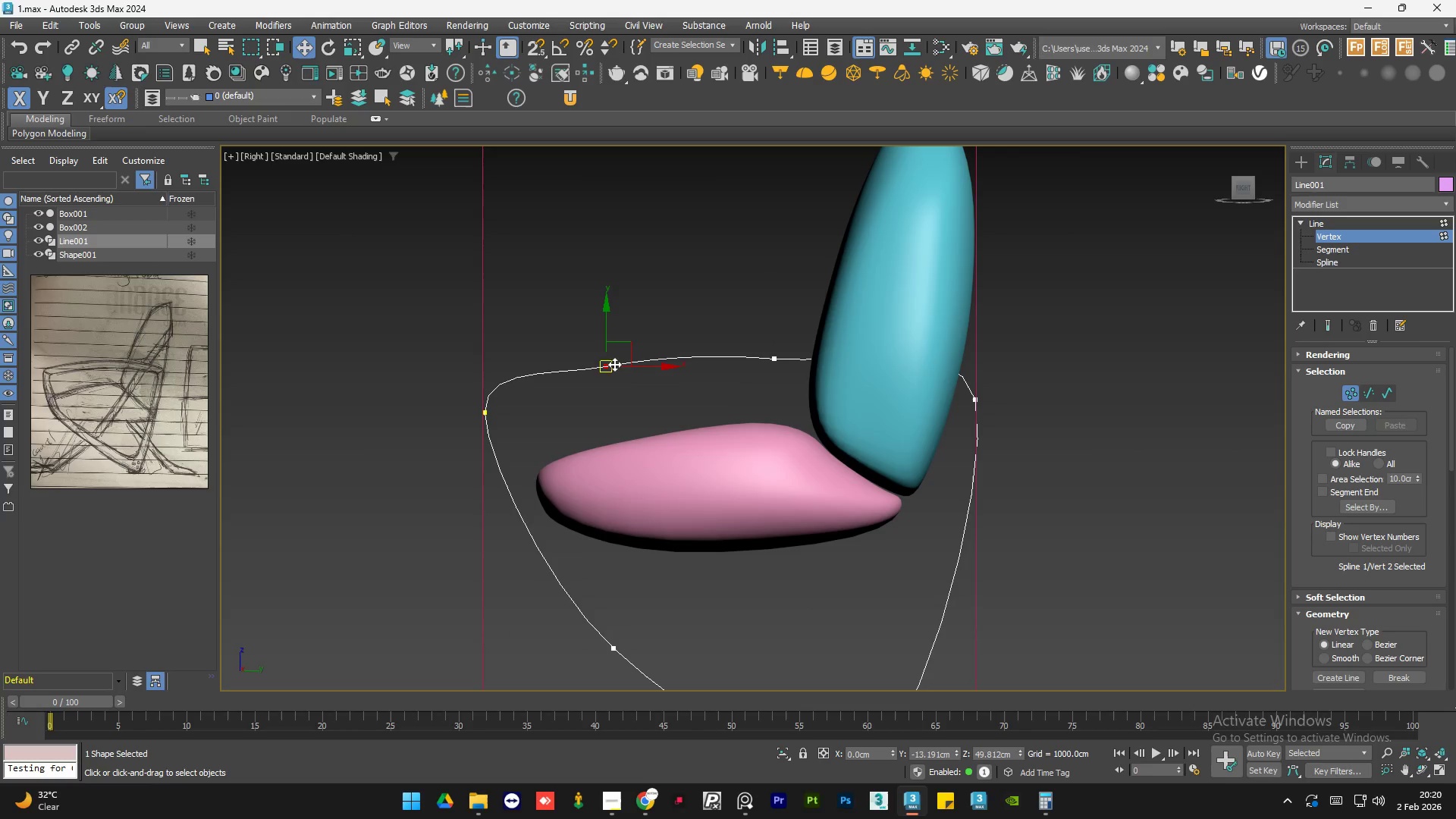 
right_click([603, 370])
 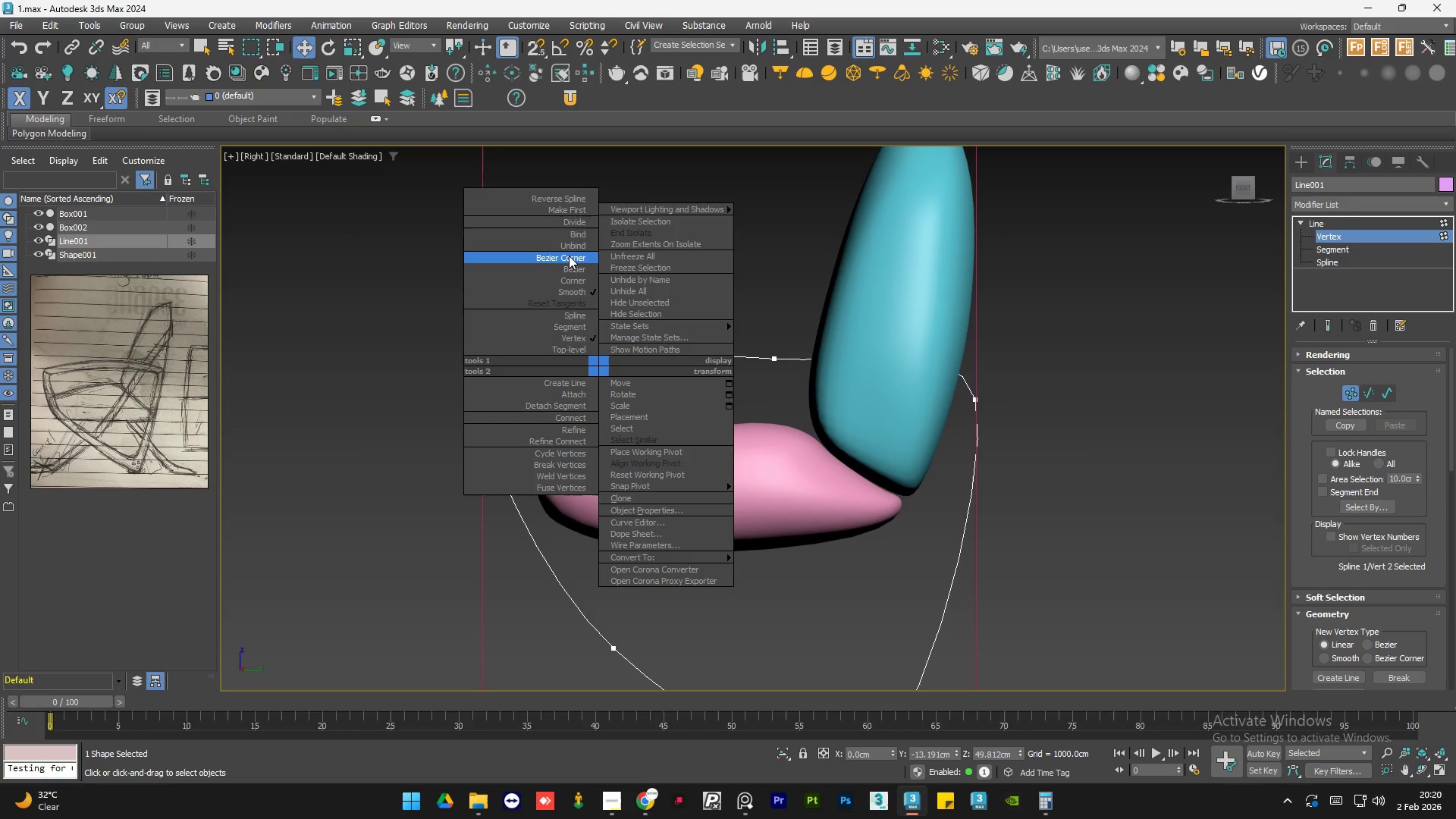 
left_click([570, 257])
 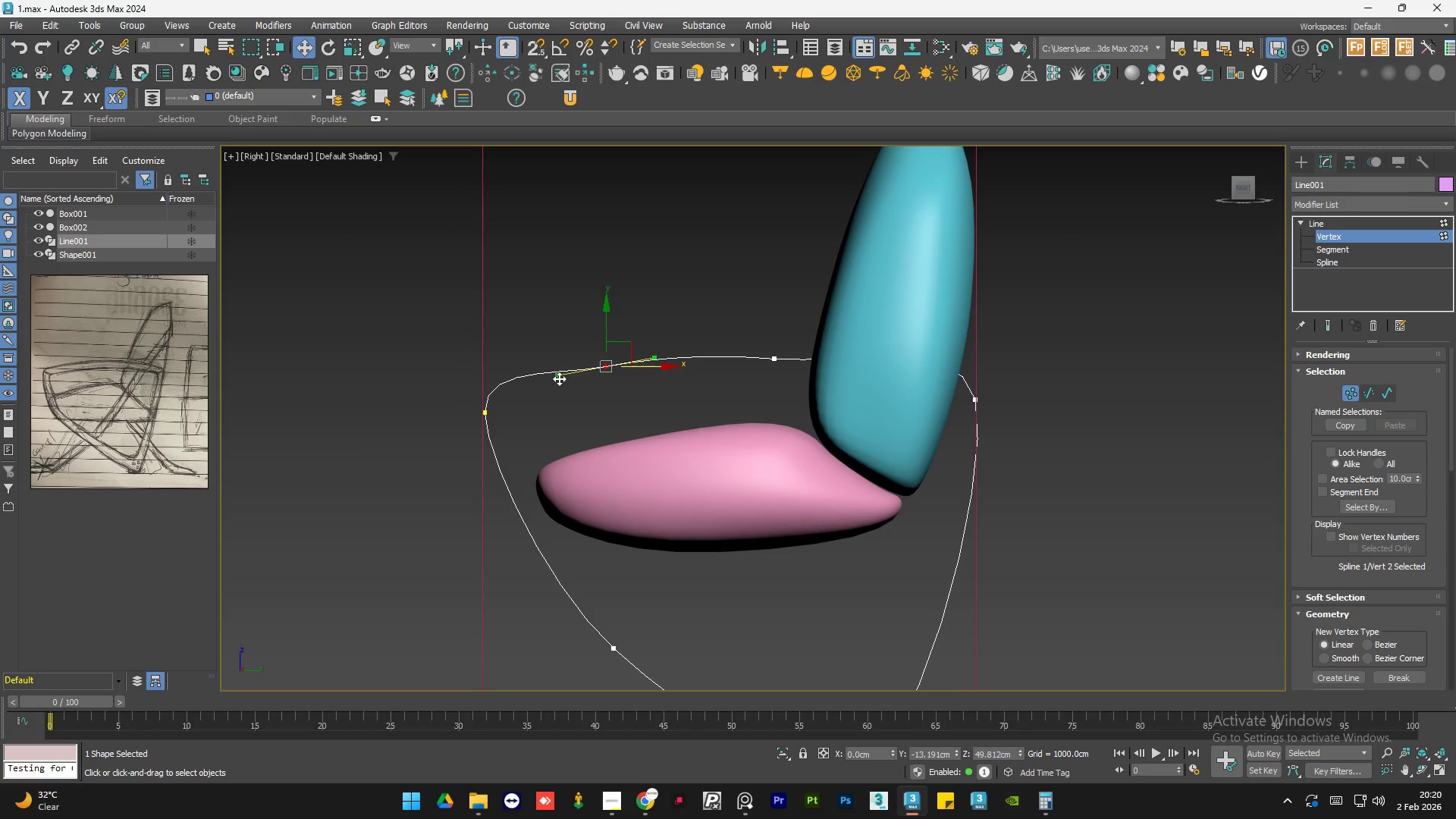 
left_click_drag(start_coordinate=[559, 378], to_coordinate=[574, 301])
 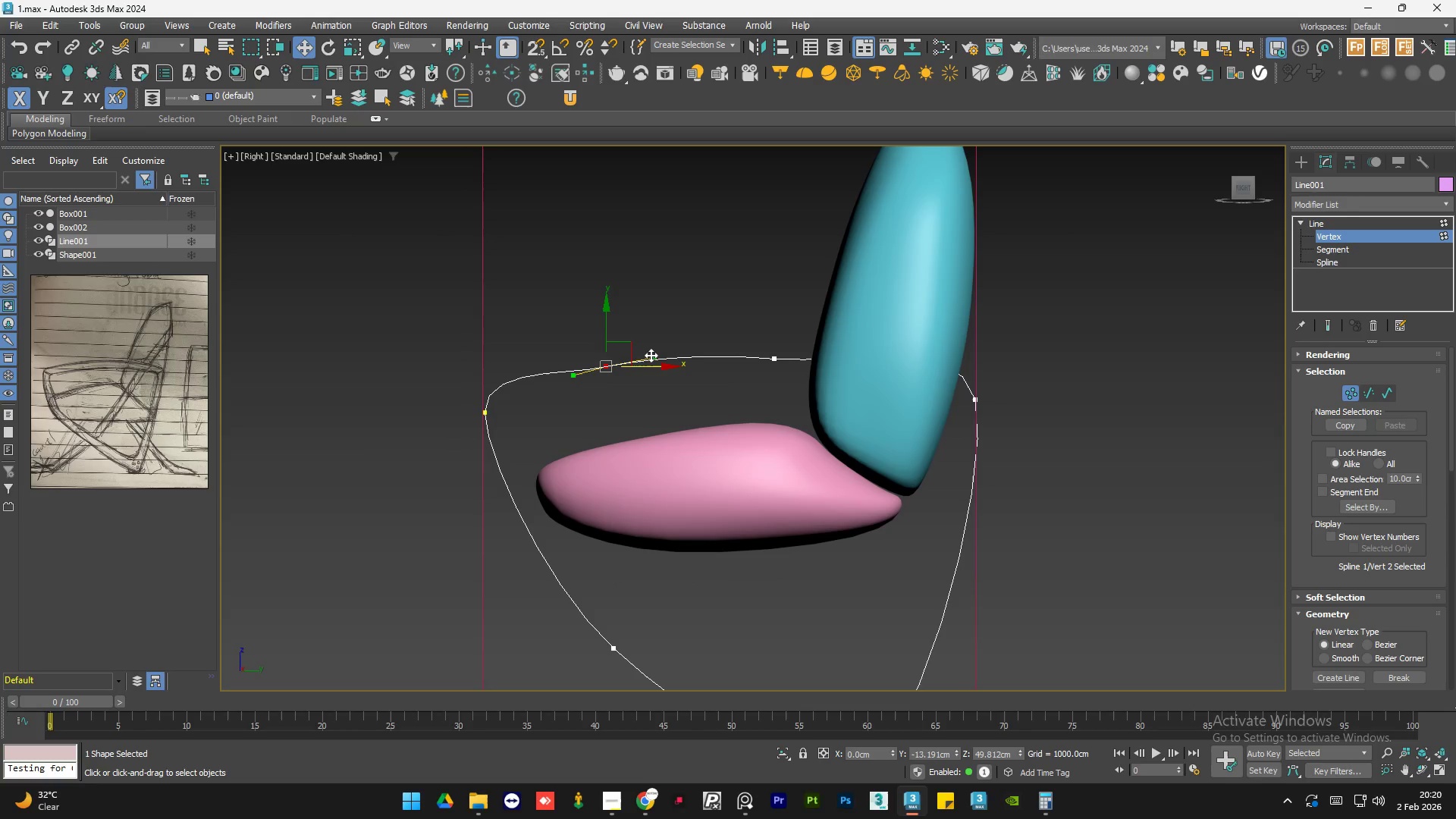 
left_click_drag(start_coordinate=[651, 355], to_coordinate=[695, 364])
 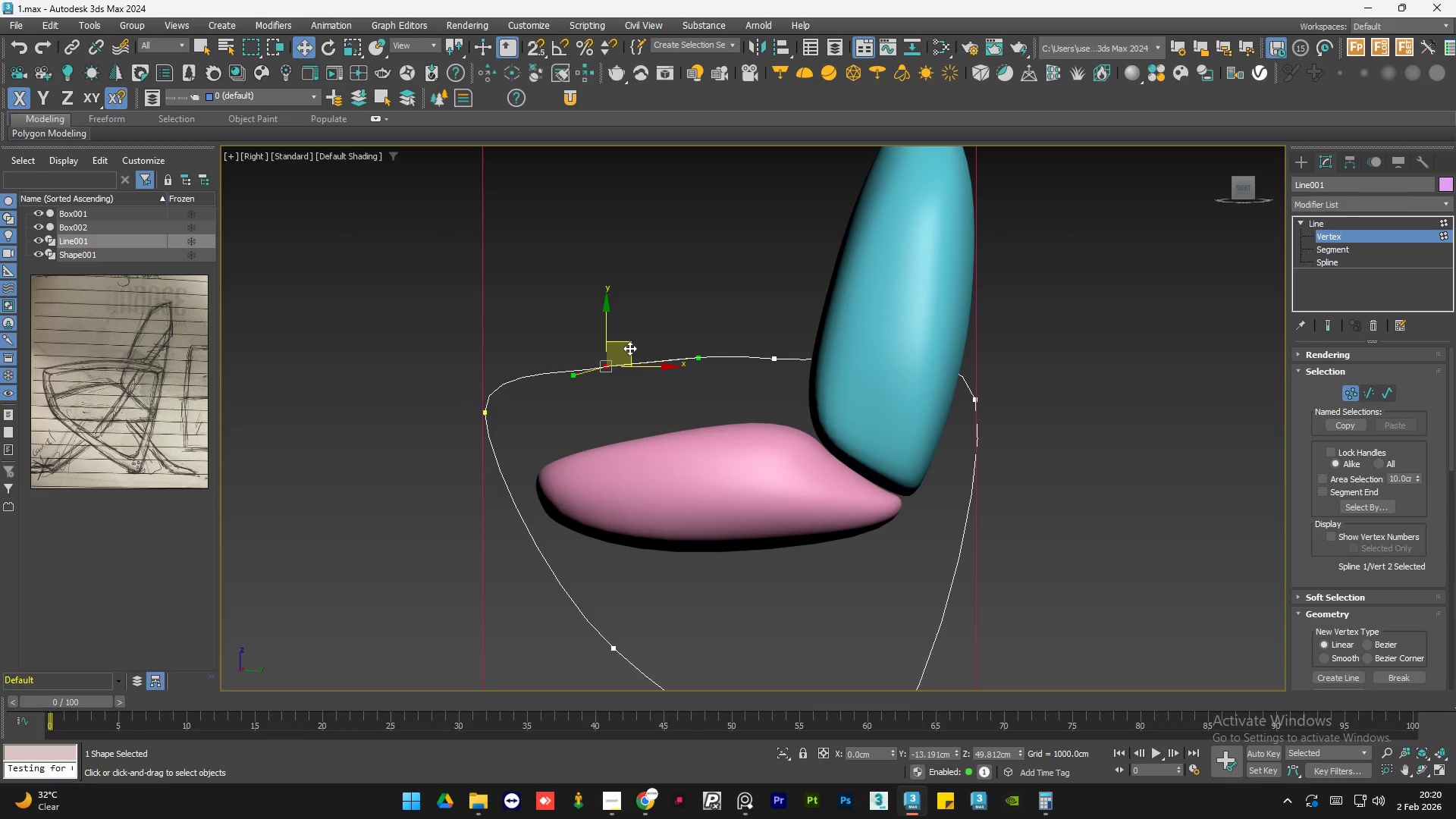 
left_click_drag(start_coordinate=[630, 347], to_coordinate=[627, 334])
 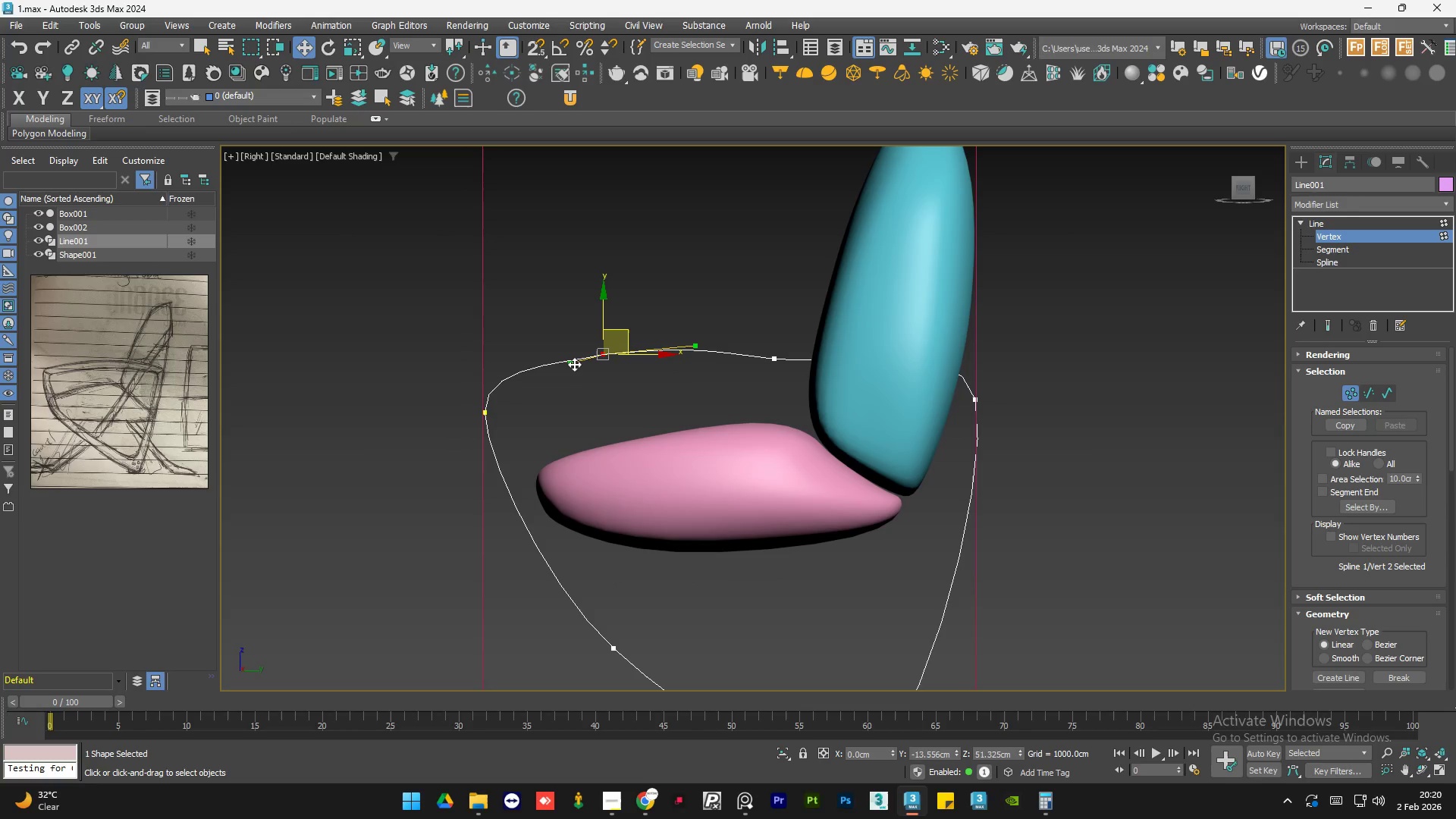 
left_click_drag(start_coordinate=[570, 362], to_coordinate=[558, 356])
 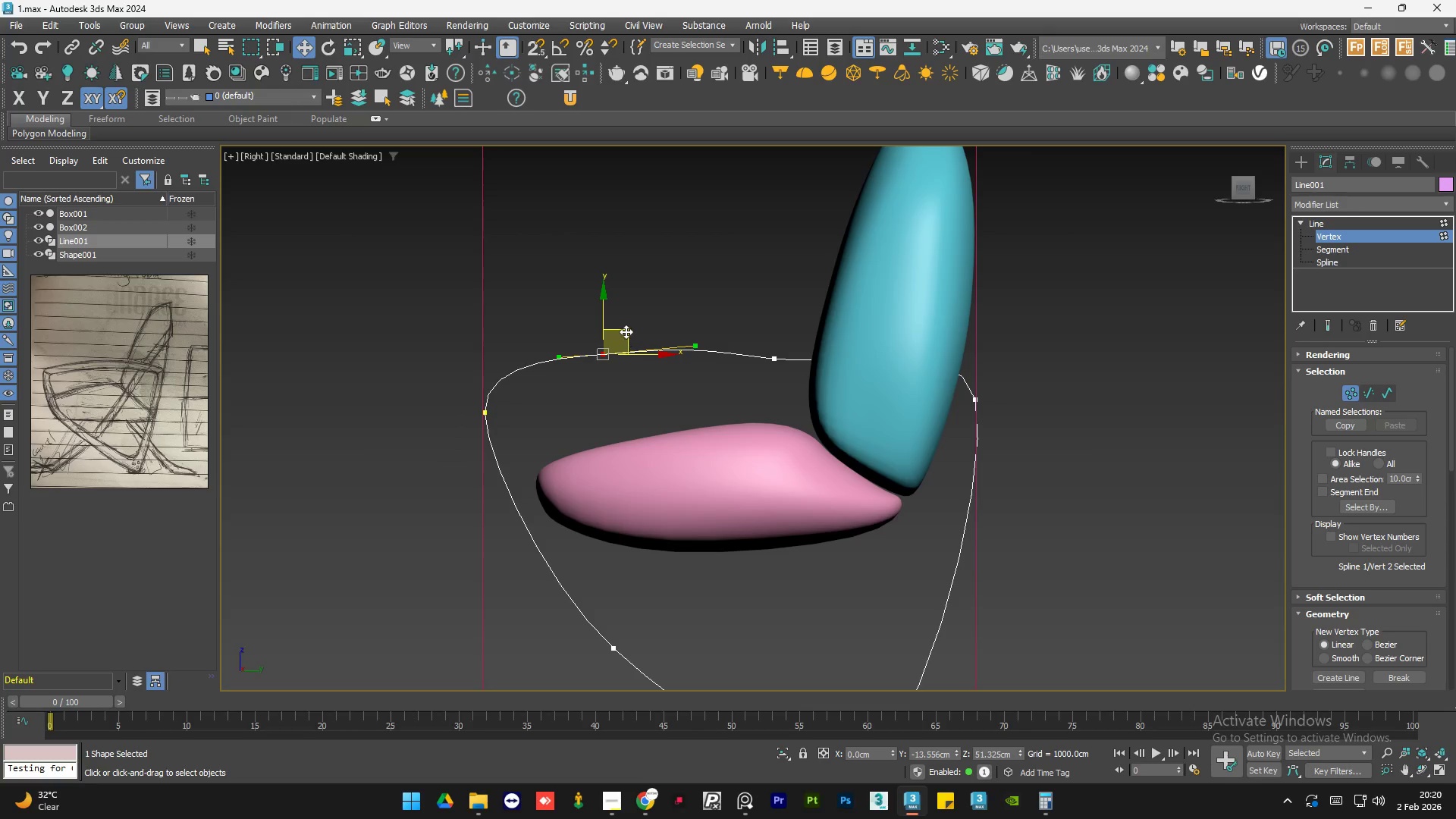 
left_click_drag(start_coordinate=[626, 331], to_coordinate=[622, 343])
 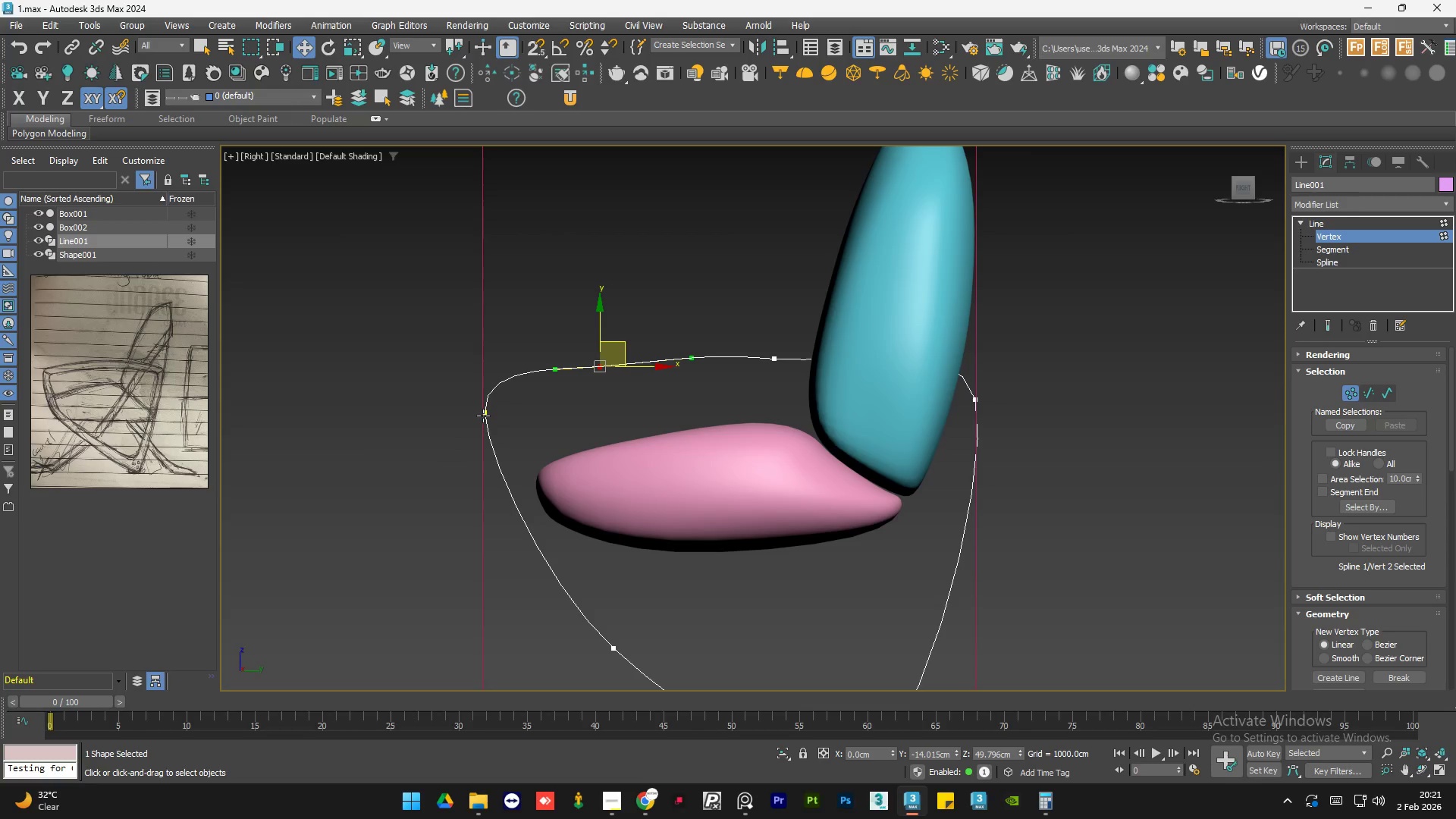 
left_click([486, 413])
 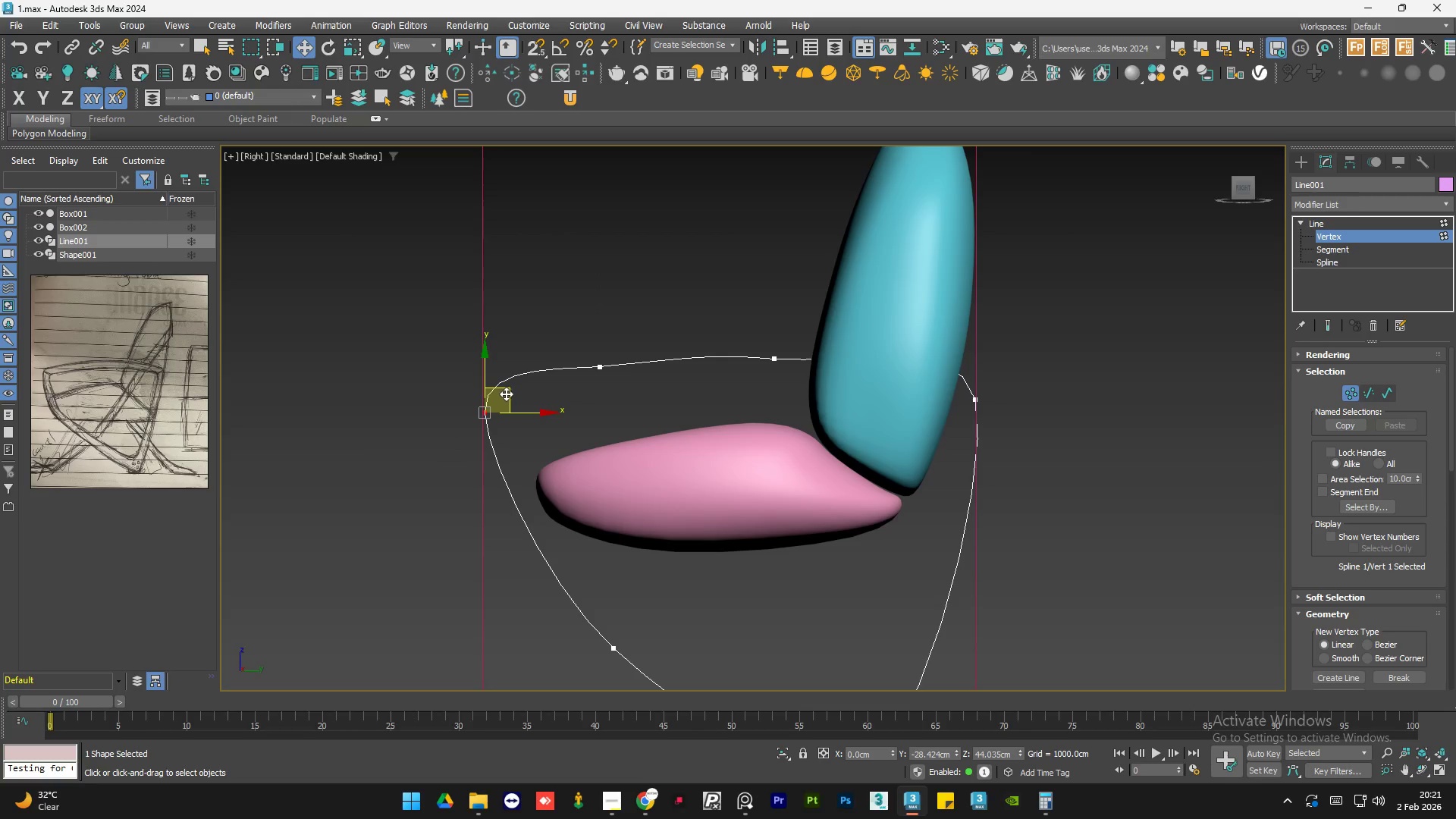 
left_click_drag(start_coordinate=[507, 391], to_coordinate=[509, 411])
 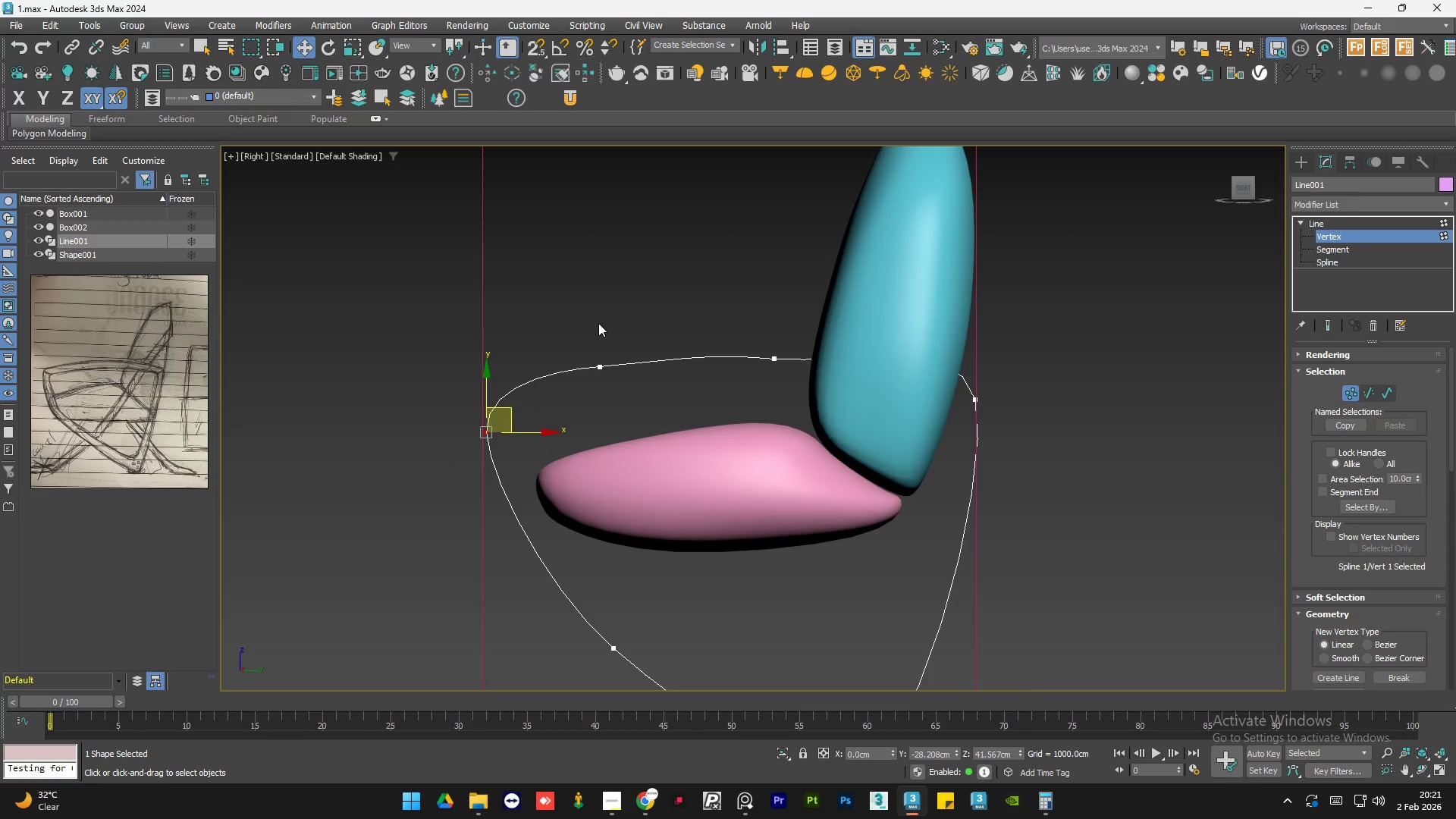 
scroll: coordinate [605, 375], scroll_direction: none, amount: 0.0
 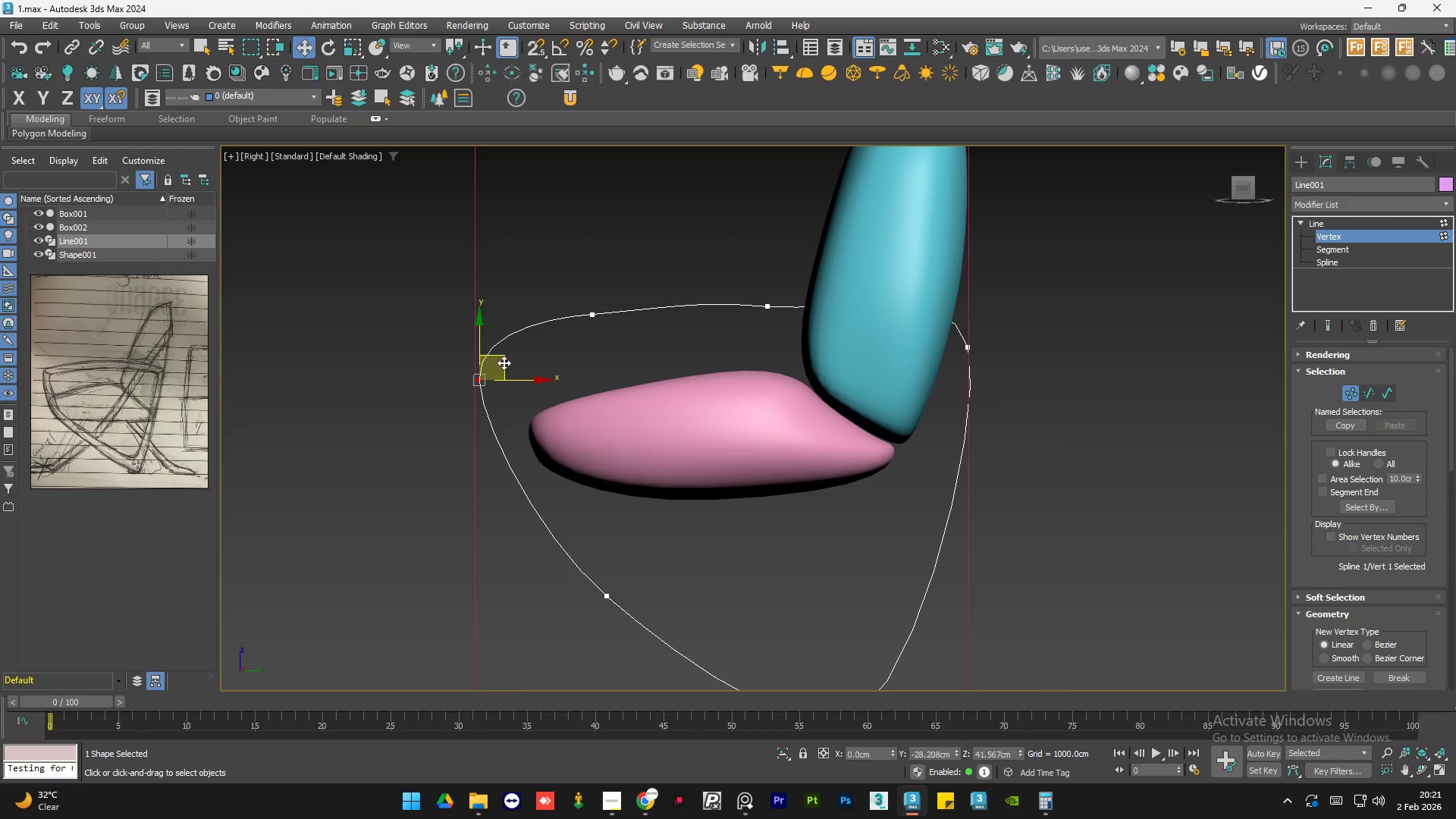 
left_click_drag(start_coordinate=[504, 362], to_coordinate=[504, 354])
 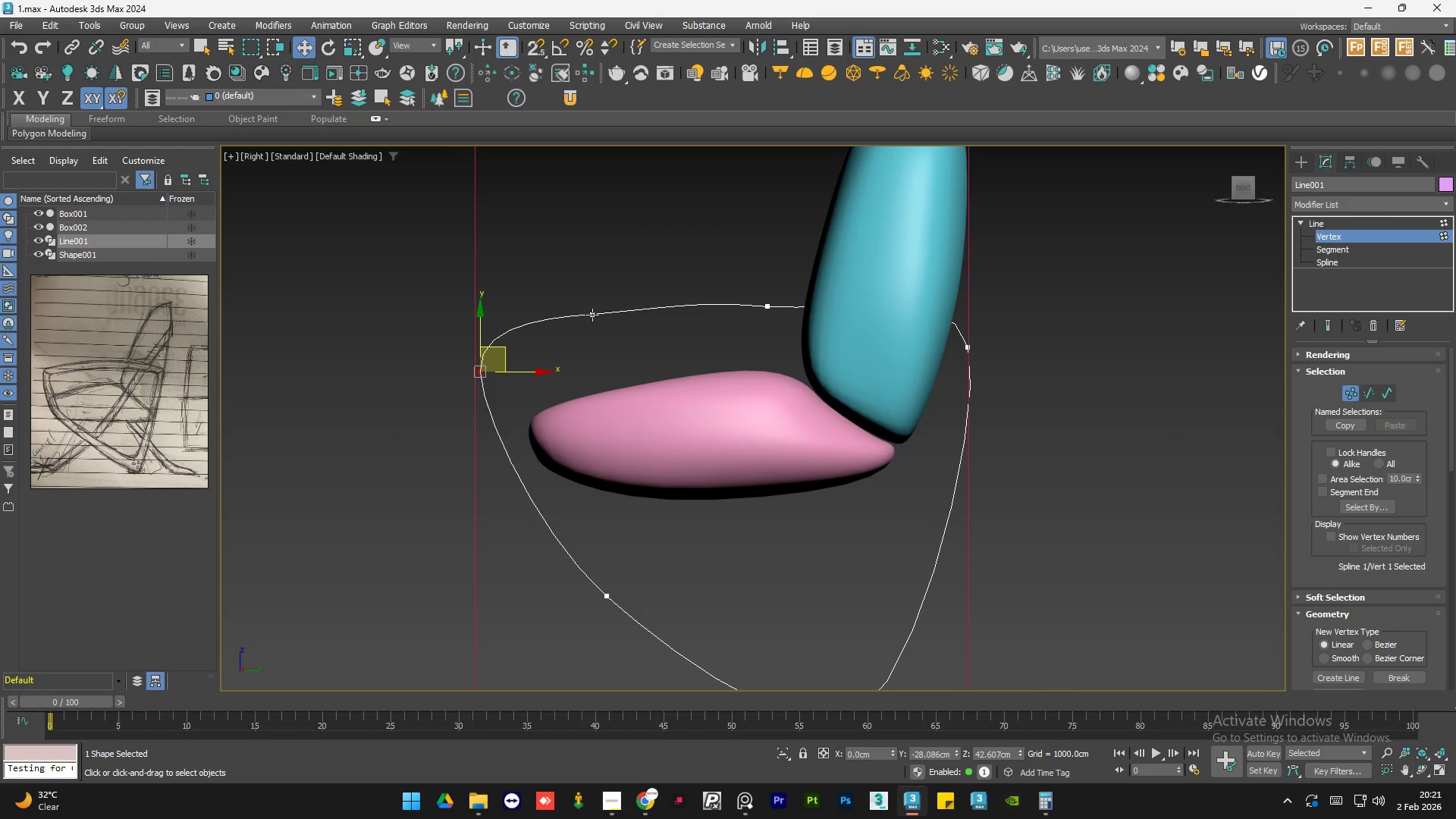 
left_click([593, 314])
 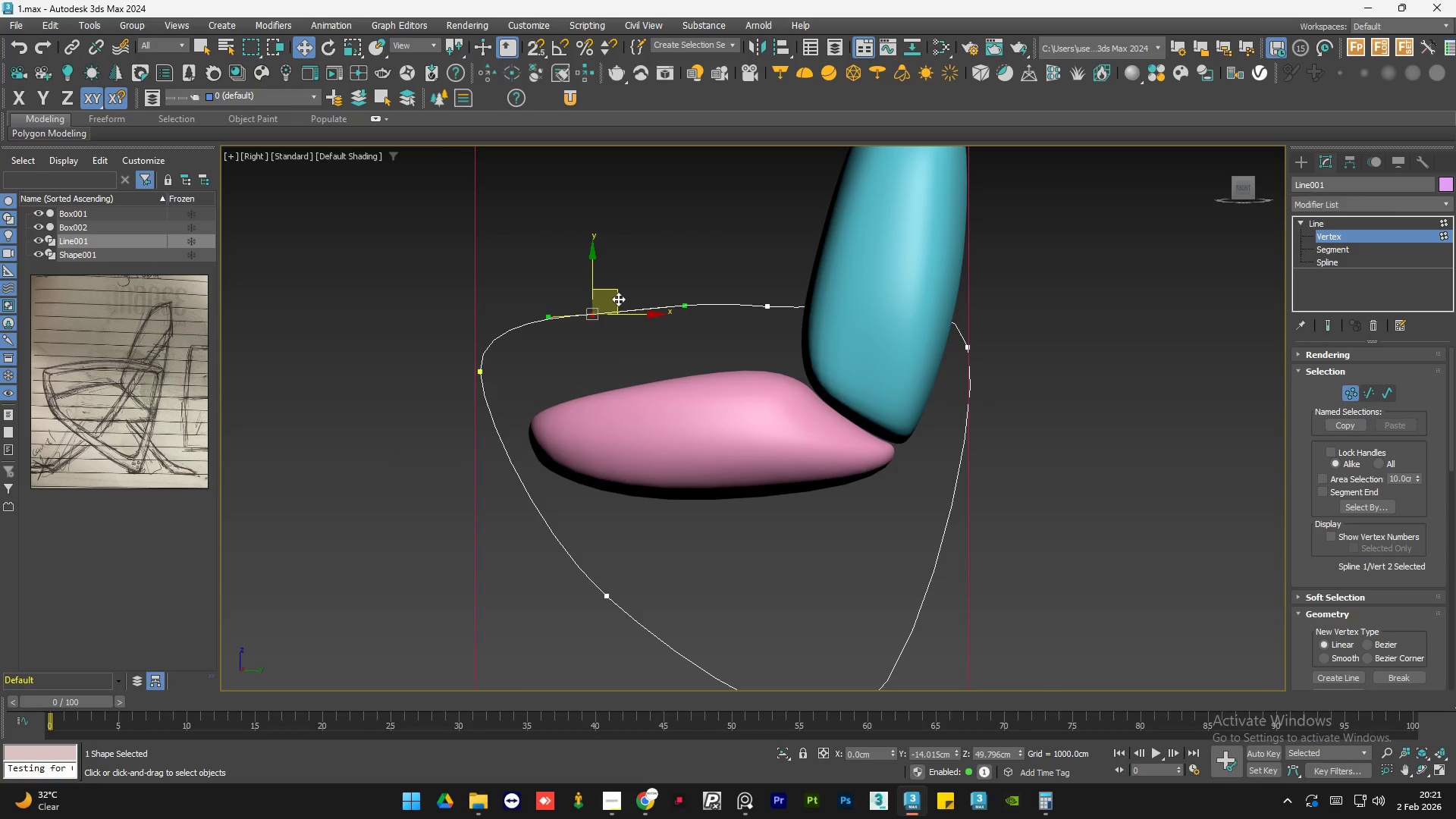 
left_click_drag(start_coordinate=[618, 297], to_coordinate=[620, 293])
 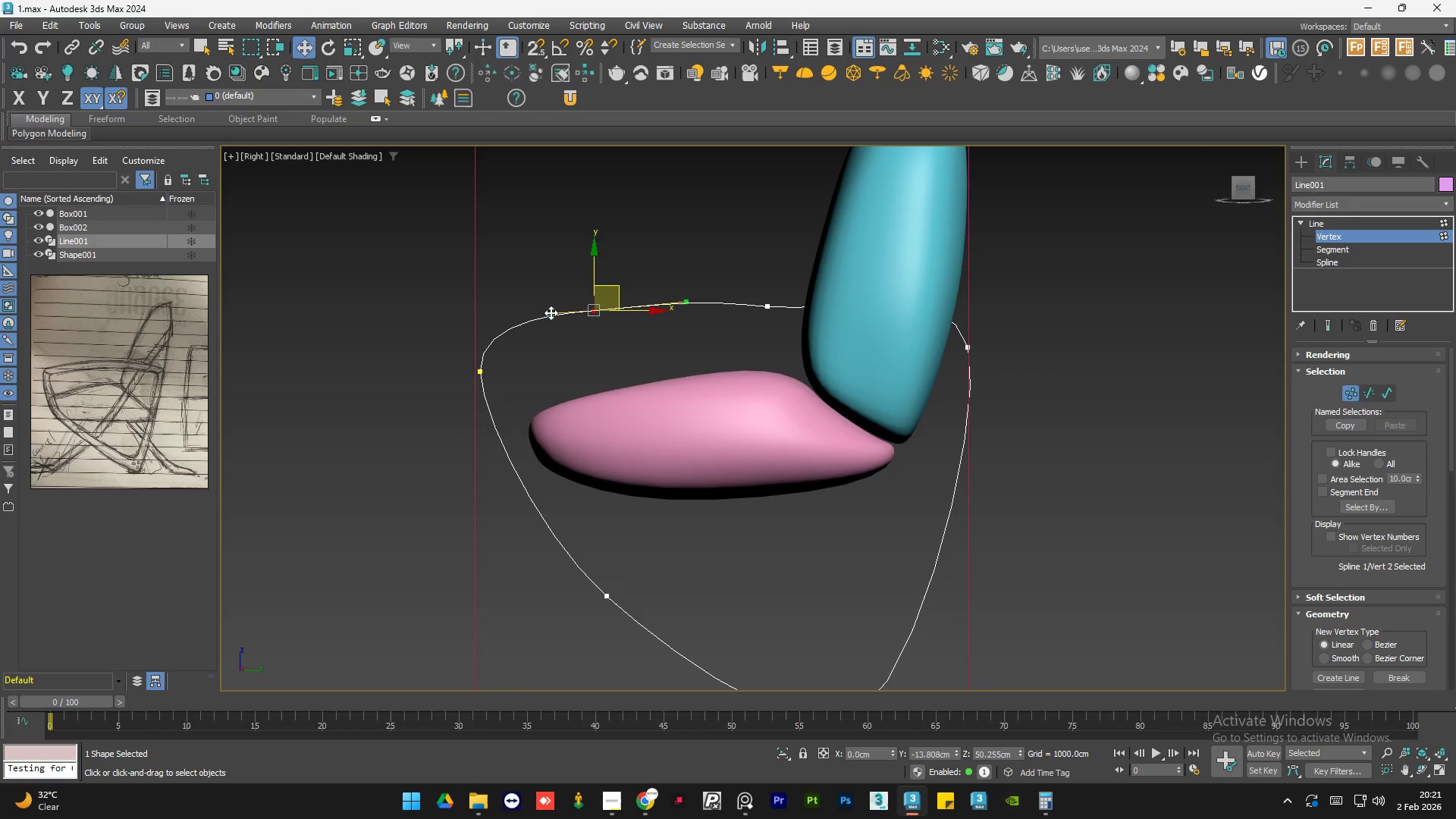 
left_click_drag(start_coordinate=[551, 312], to_coordinate=[551, 318])
 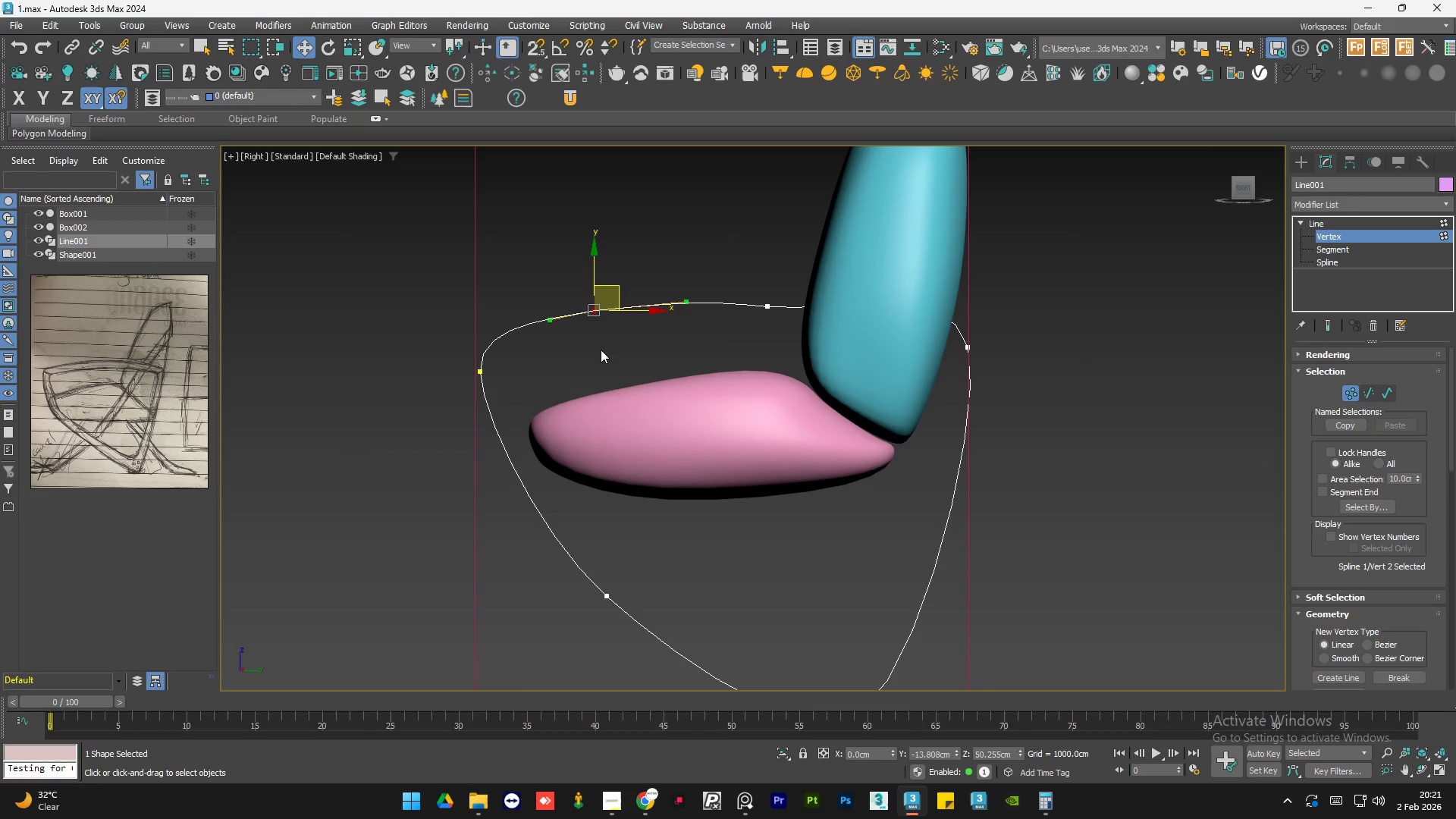 
left_click([601, 350])
 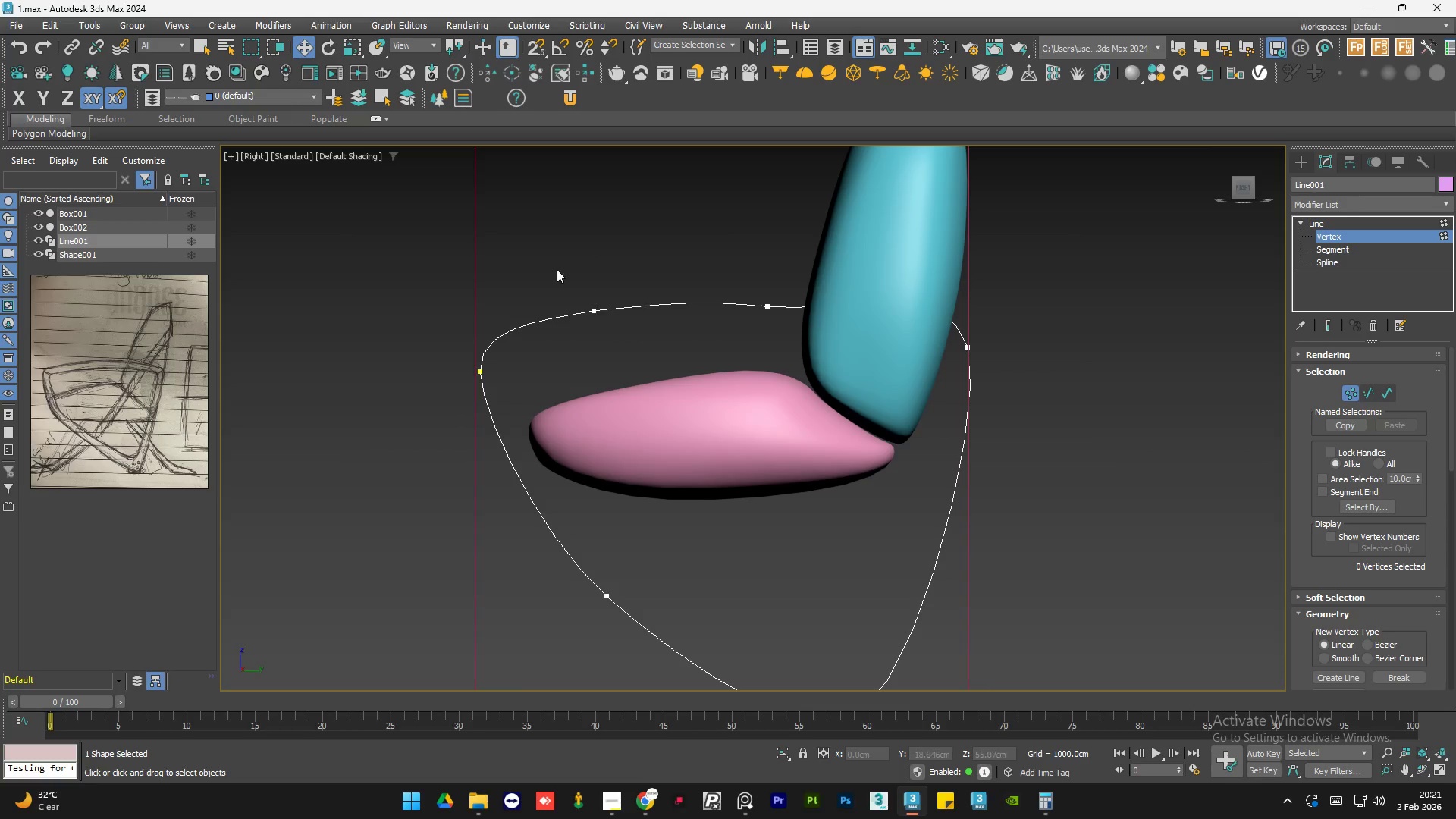 
scroll: coordinate [555, 273], scroll_direction: down, amount: 1.0
 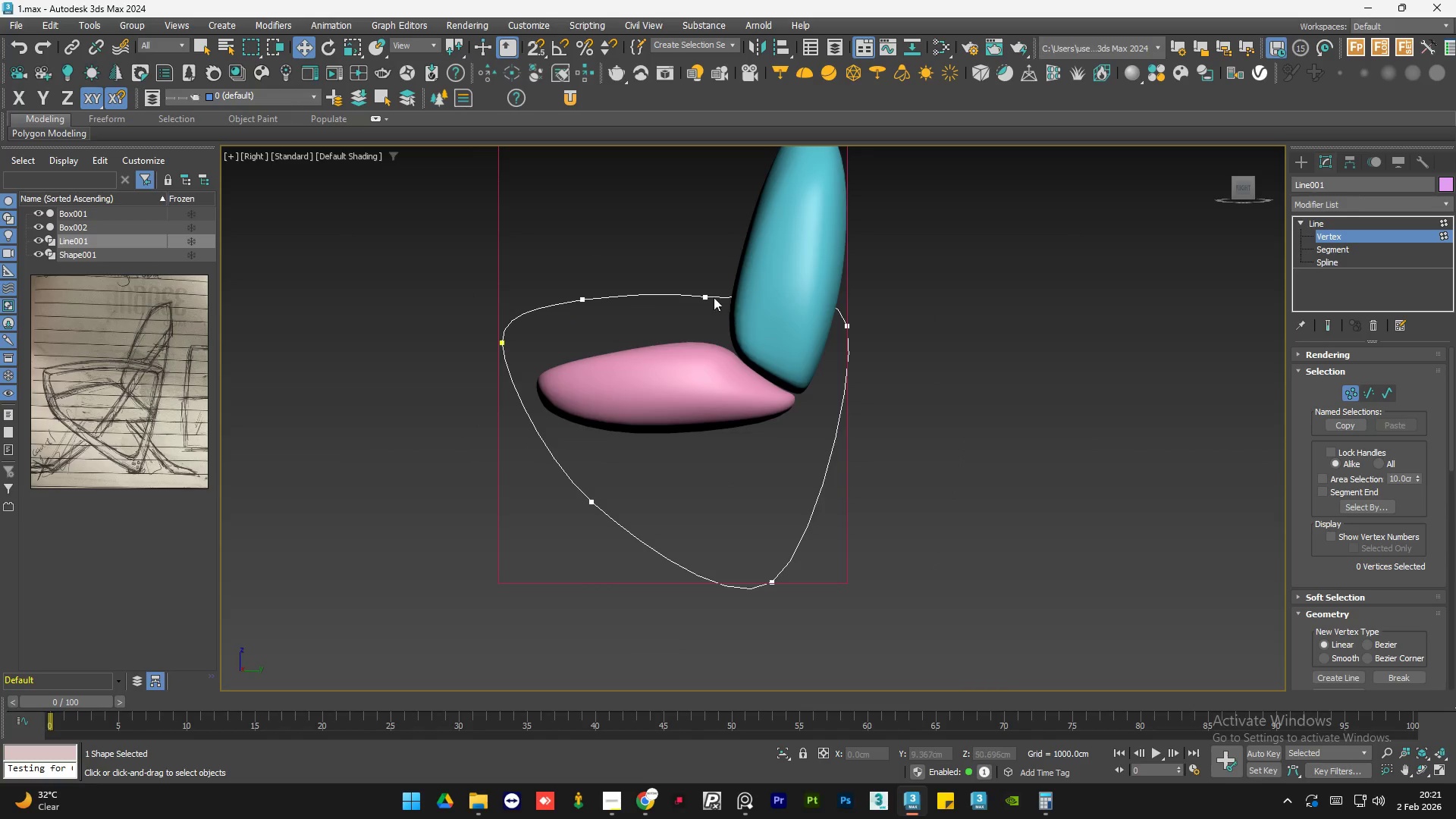 
scroll: coordinate [714, 297], scroll_direction: up, amount: 1.0
 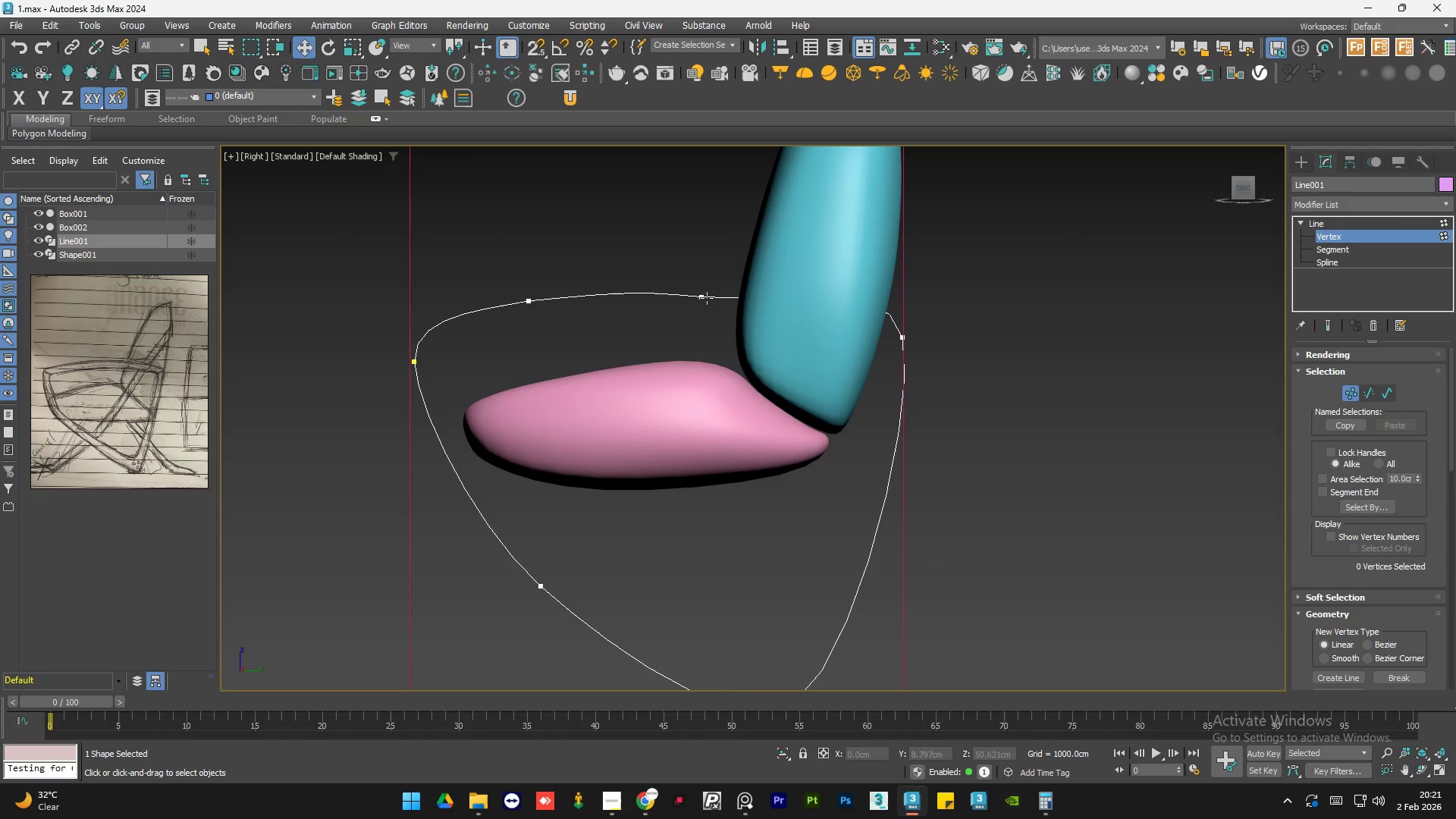 
left_click([704, 298])
 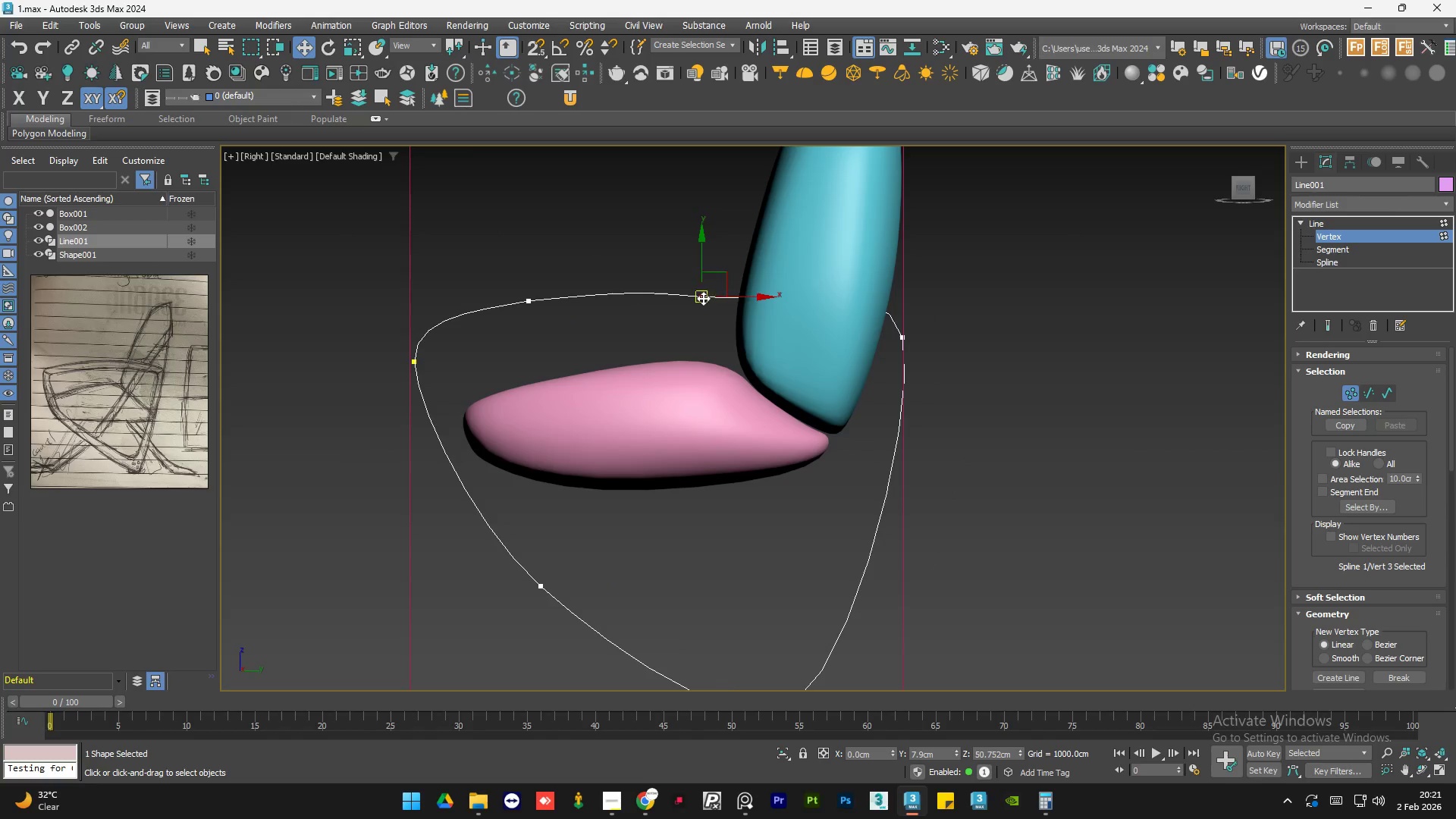 
right_click([702, 299])
 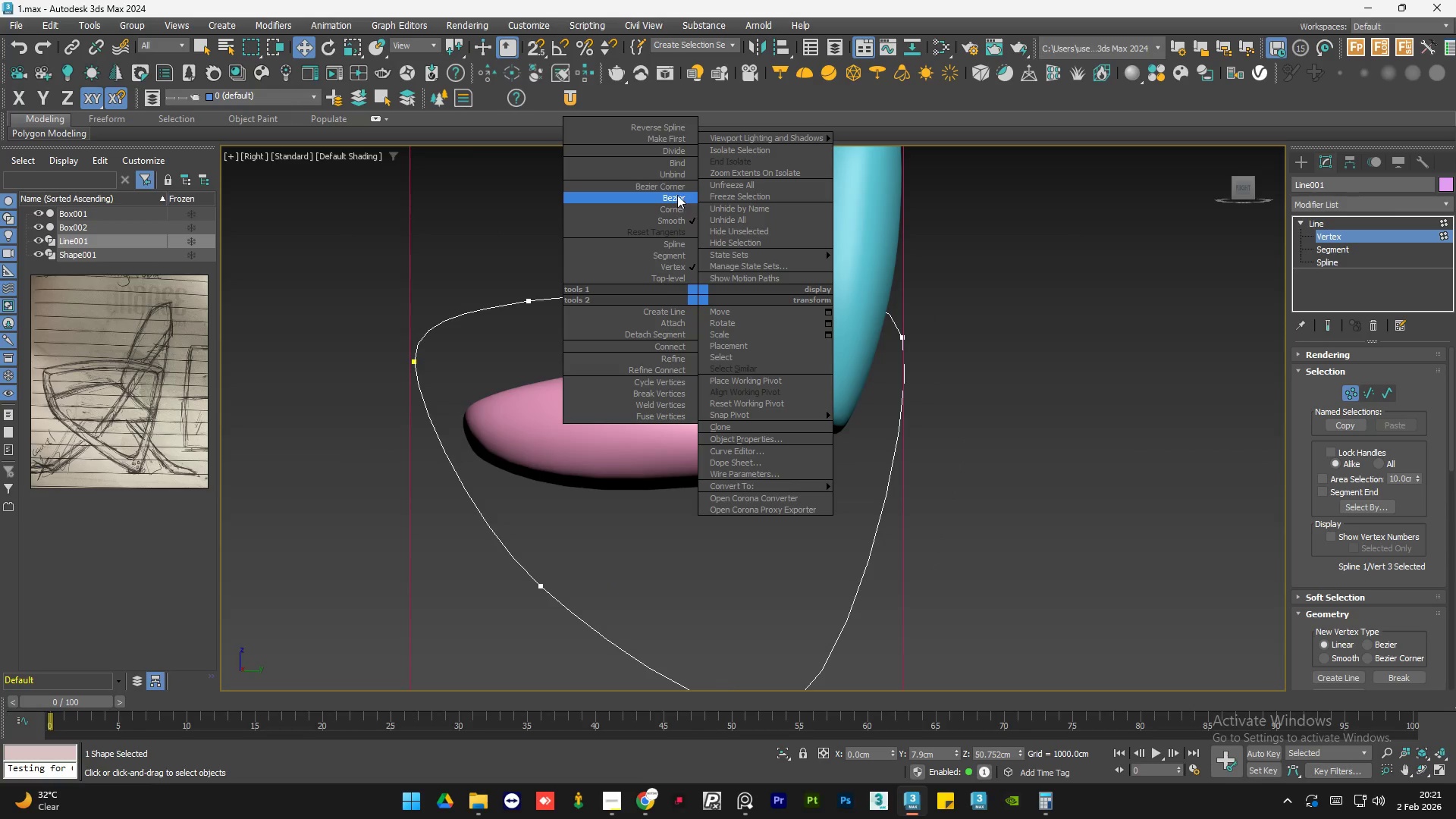 
left_click([680, 186])
 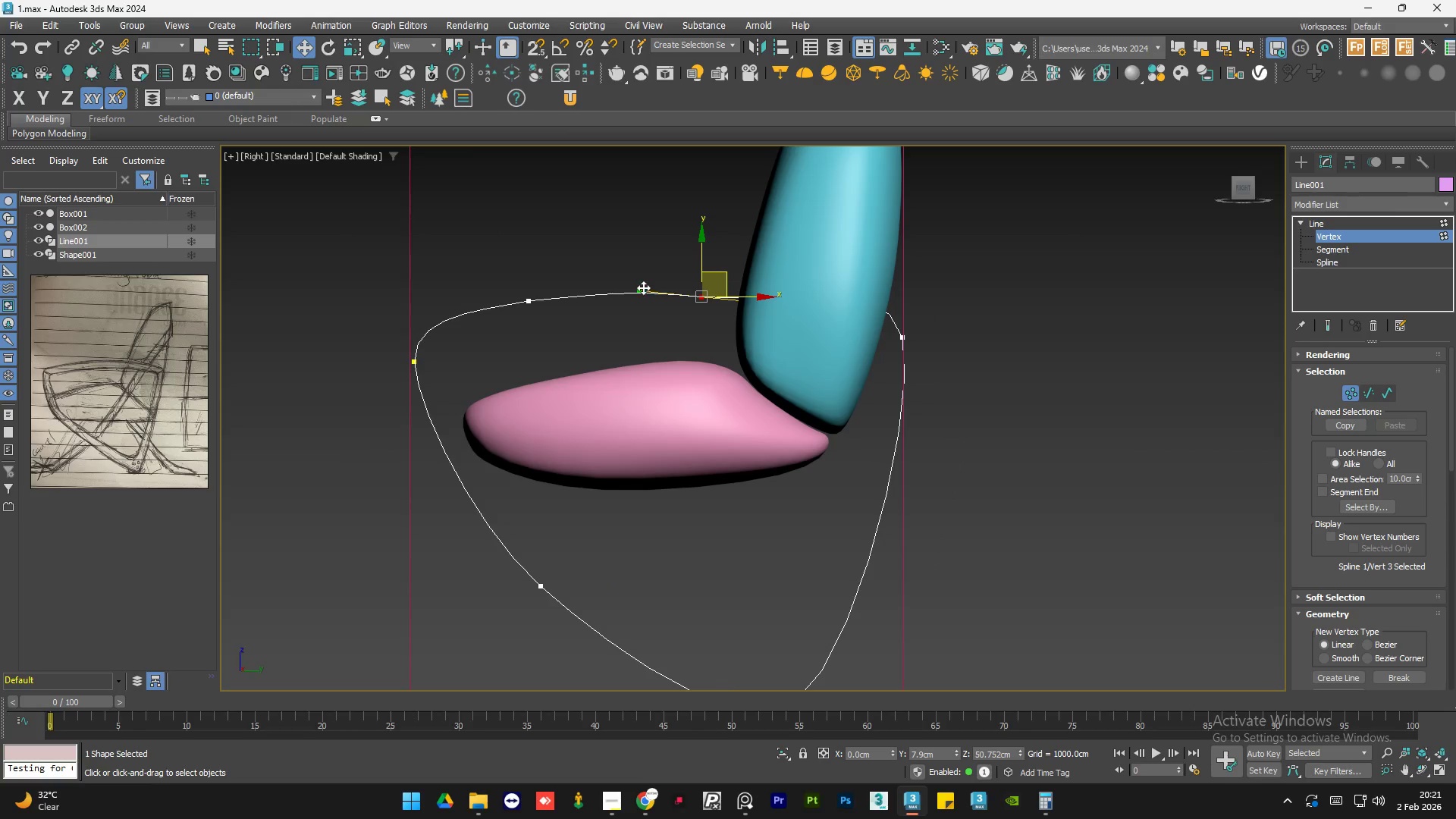 
left_click_drag(start_coordinate=[639, 288], to_coordinate=[636, 294])
 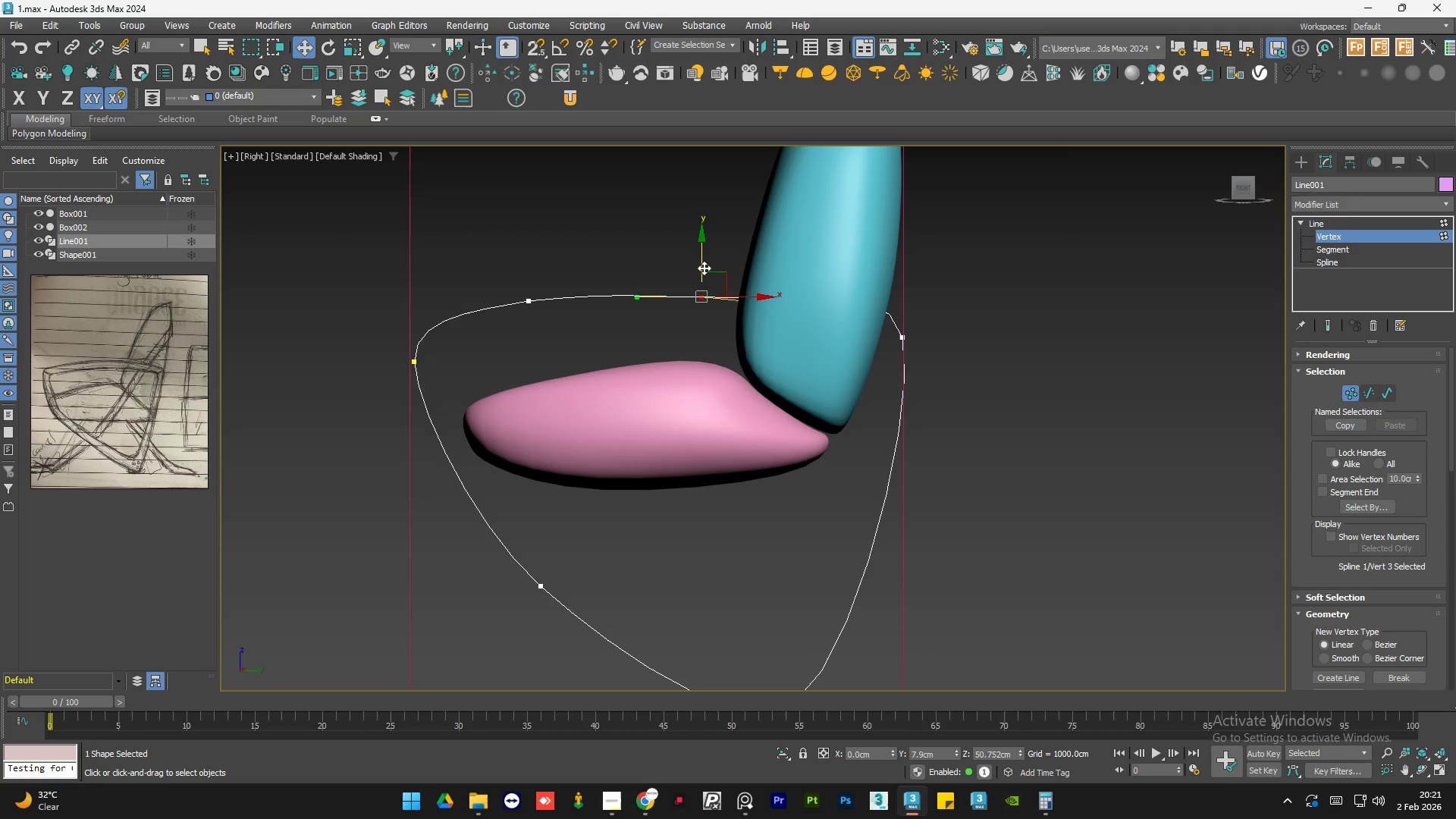 
left_click_drag(start_coordinate=[704, 268], to_coordinate=[706, 264])
 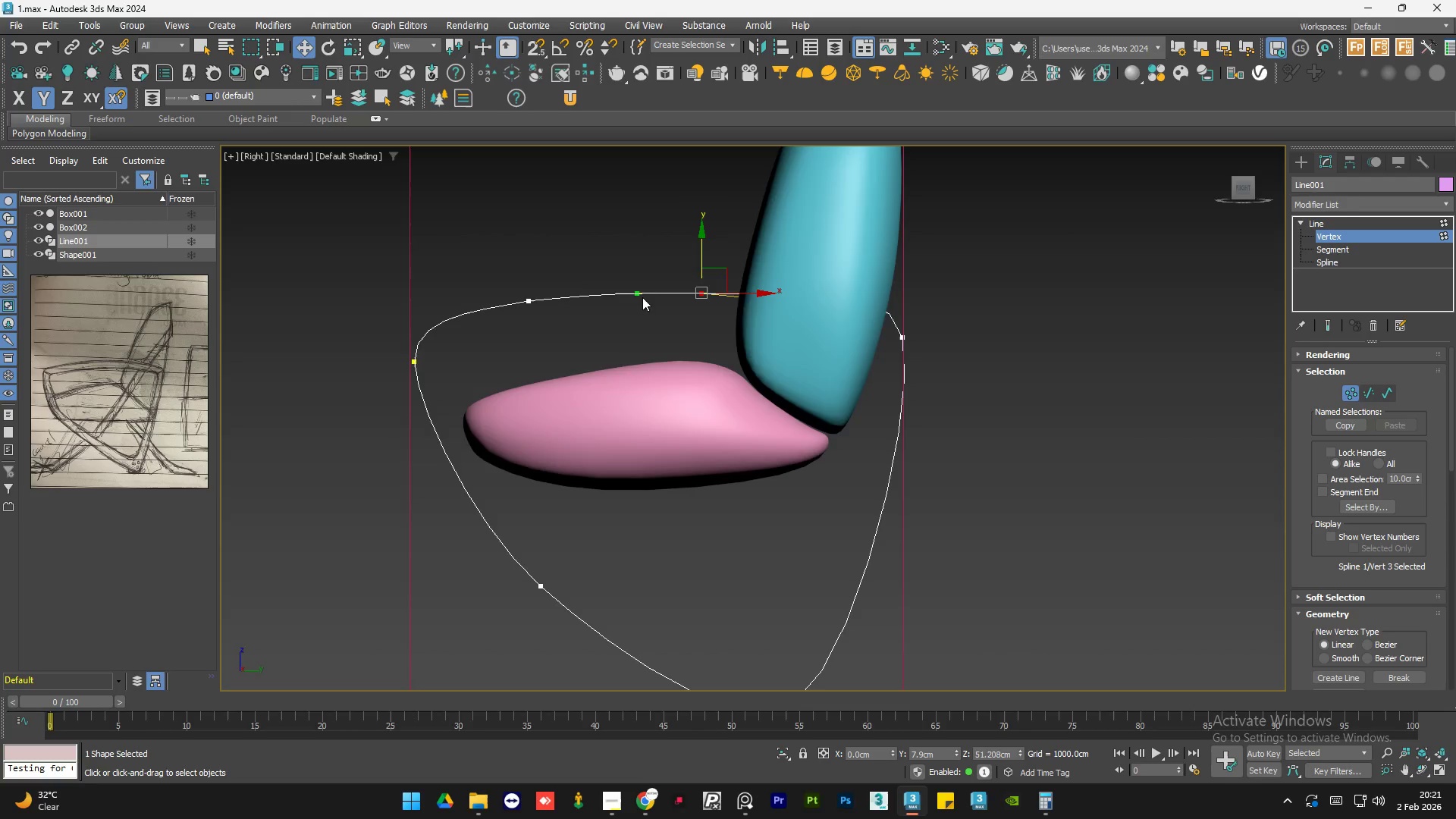 
scroll: coordinate [678, 300], scroll_direction: down, amount: 1.0
 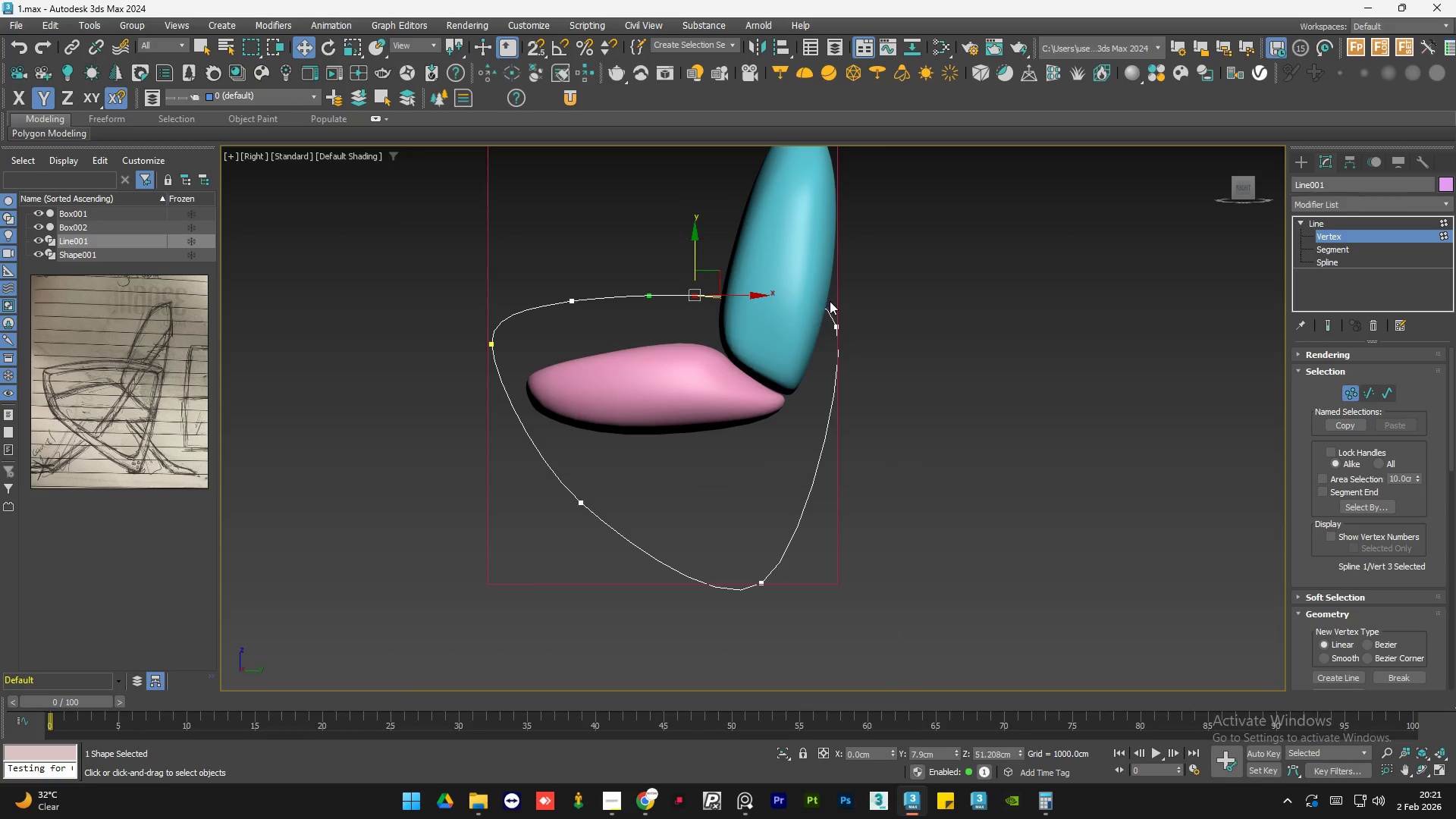 
scroll: coordinate [830, 303], scroll_direction: up, amount: 1.0
 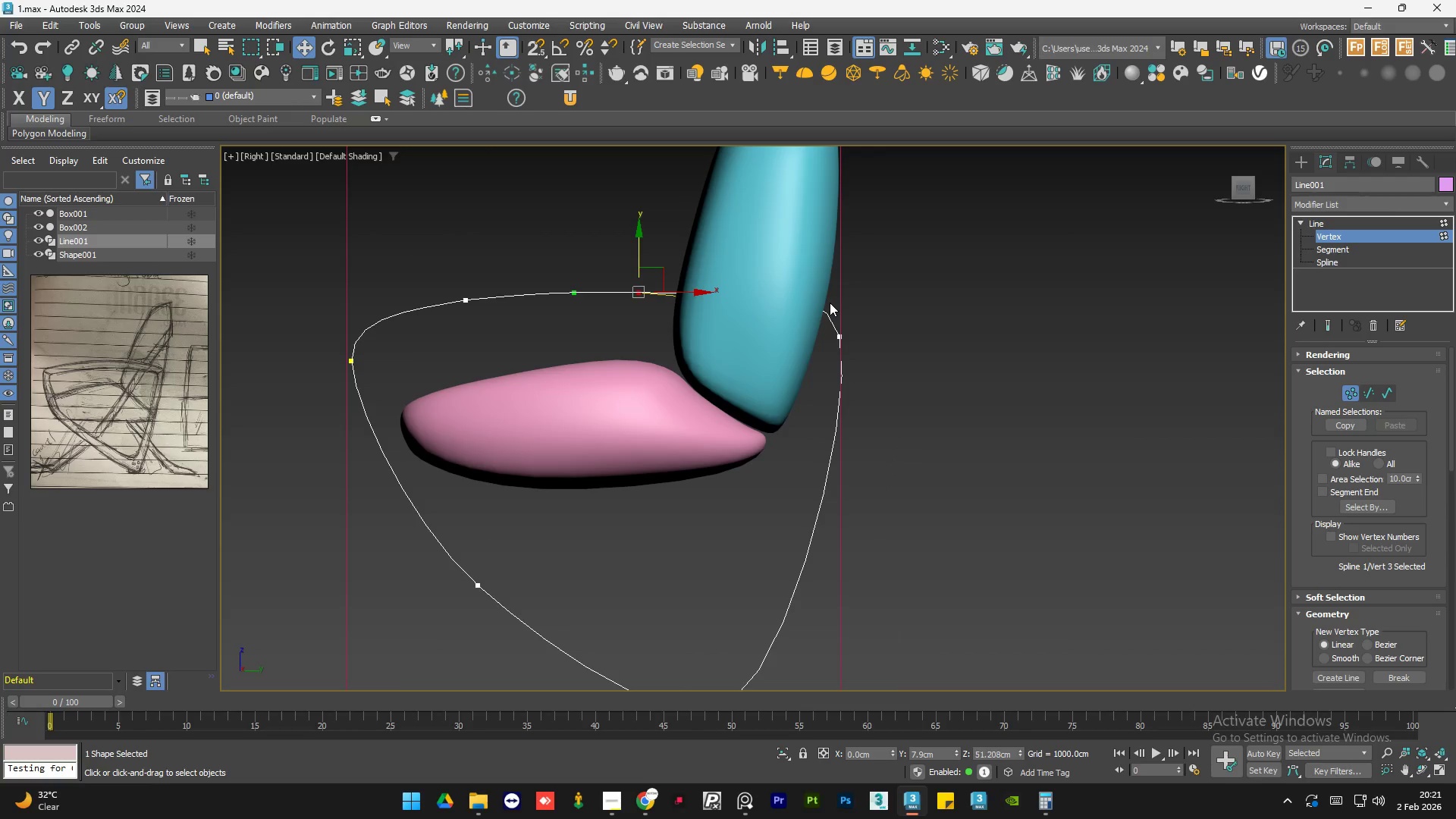 
key(F3)
 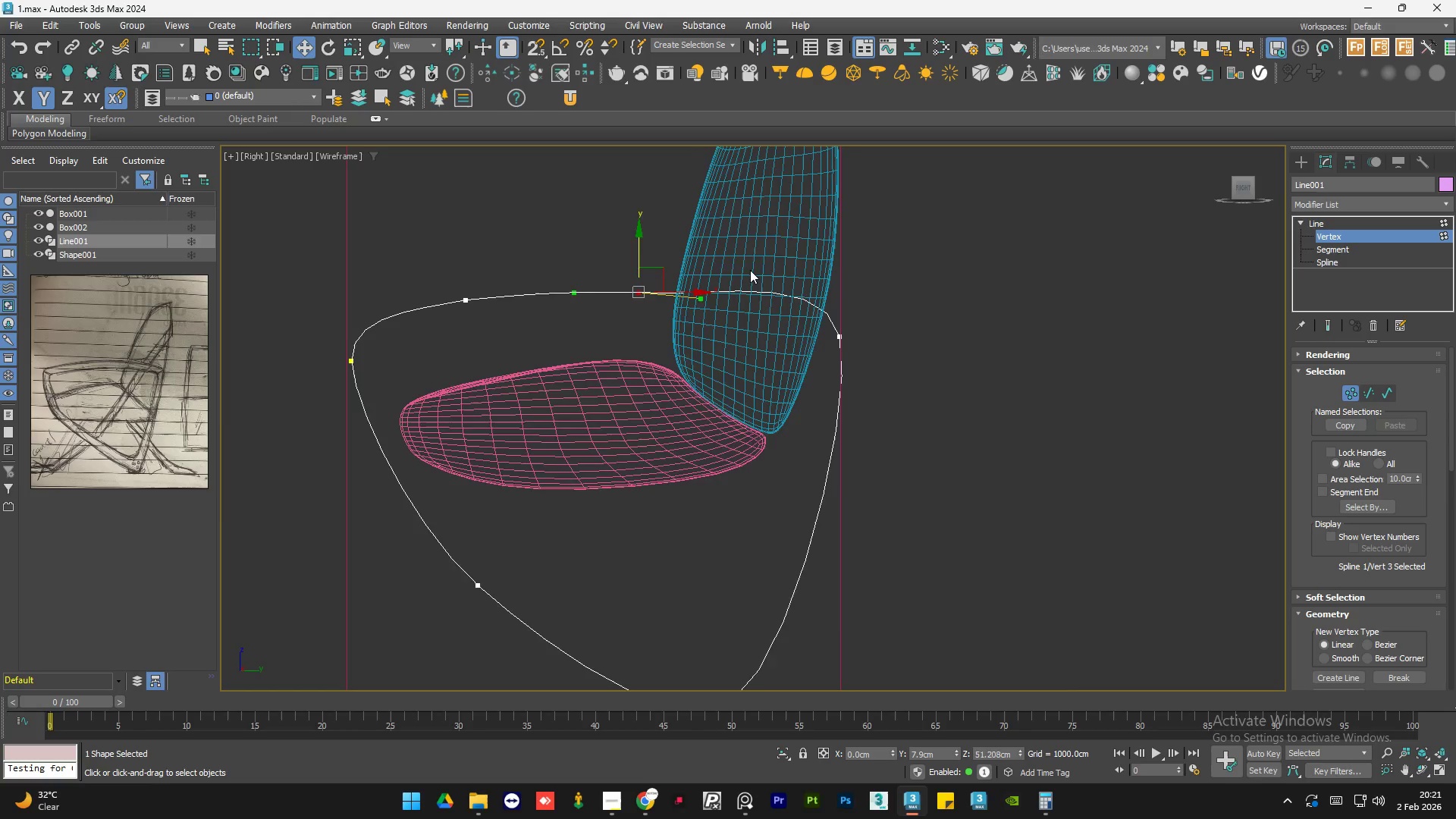 
scroll: coordinate [747, 271], scroll_direction: up, amount: 1.0
 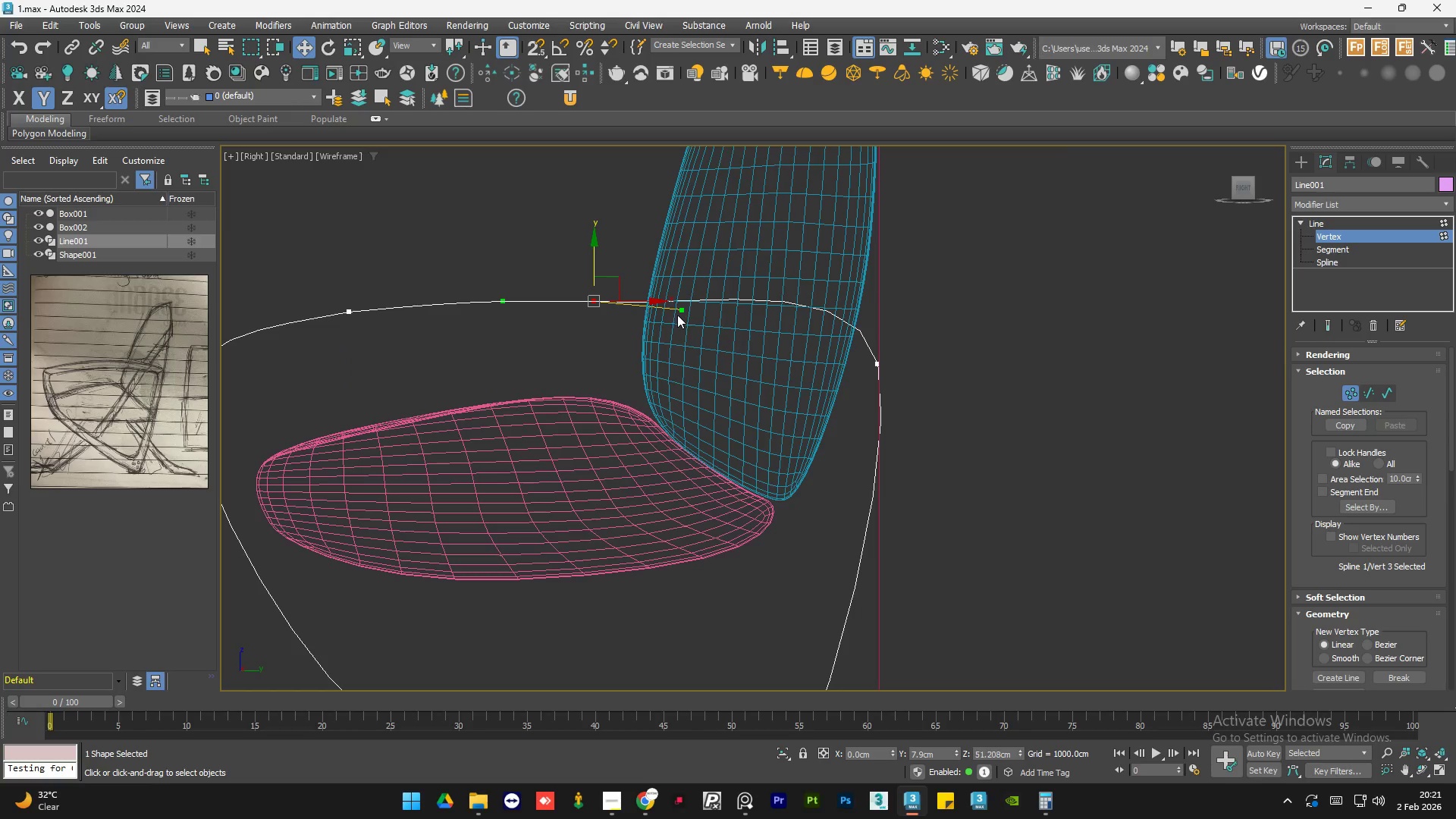 
left_click_drag(start_coordinate=[681, 312], to_coordinate=[621, 307])
 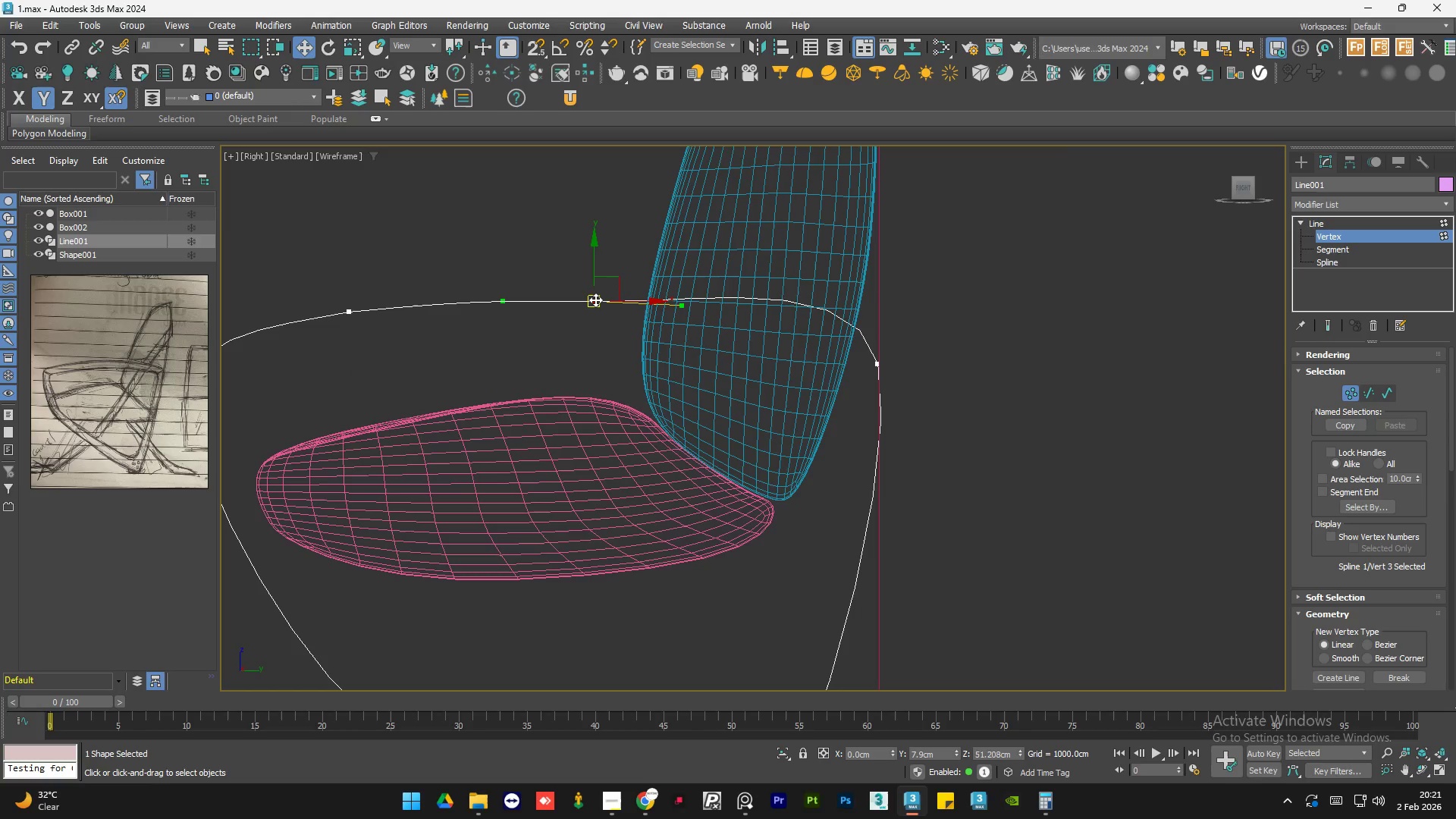 
left_click_drag(start_coordinate=[595, 300], to_coordinate=[594, 294])
 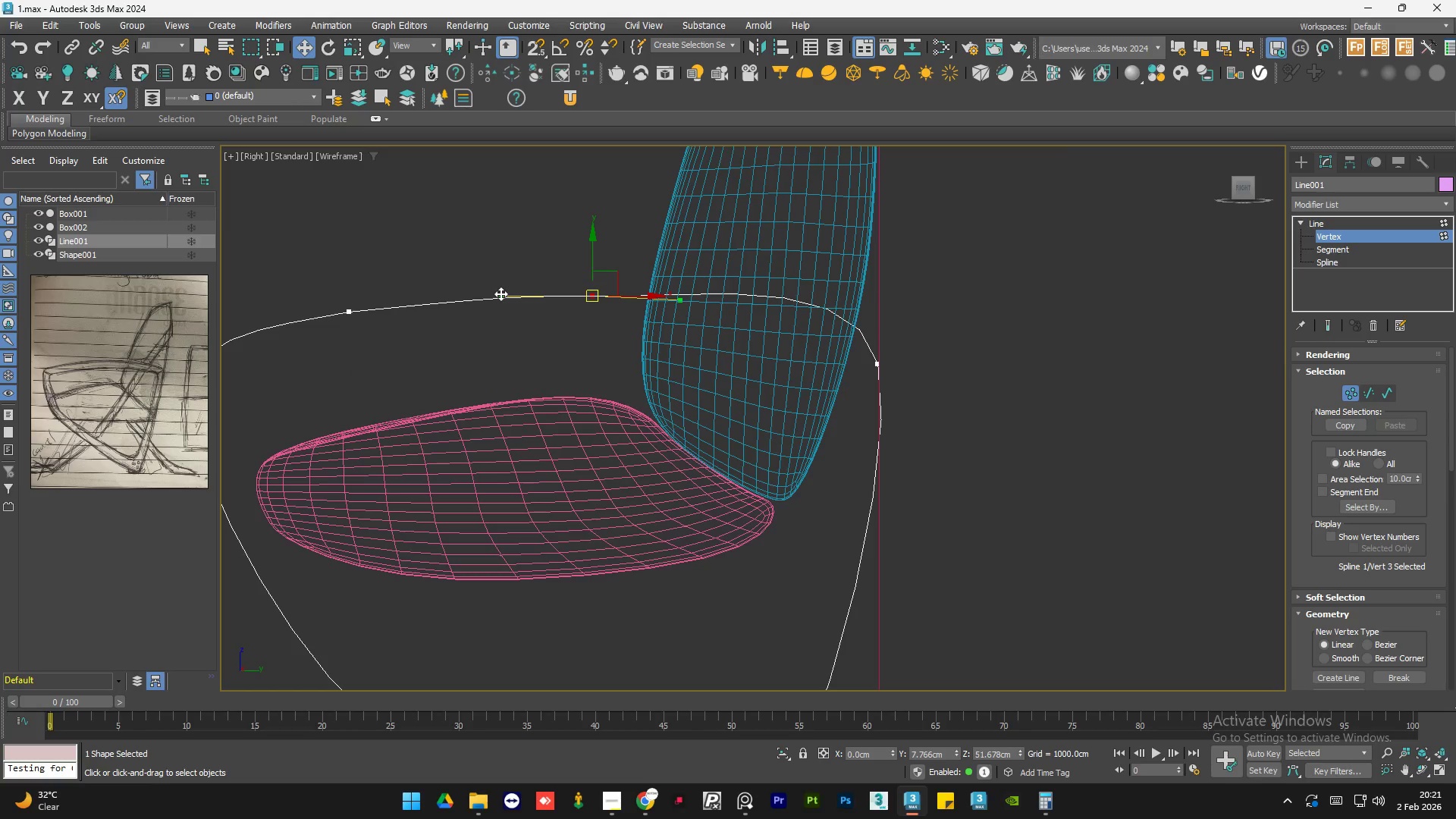 
left_click_drag(start_coordinate=[500, 293], to_coordinate=[475, 297])
 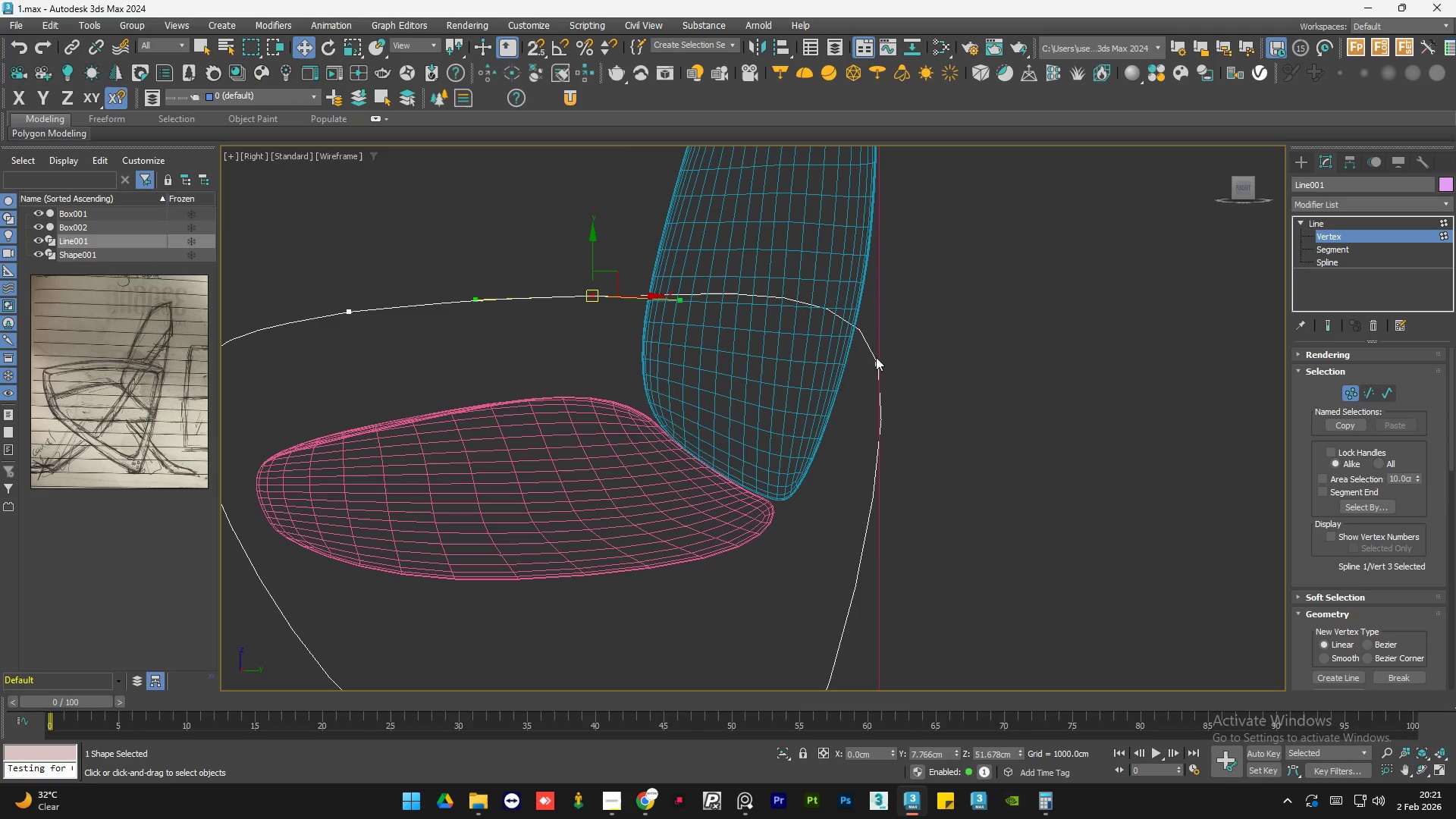 
left_click([876, 362])
 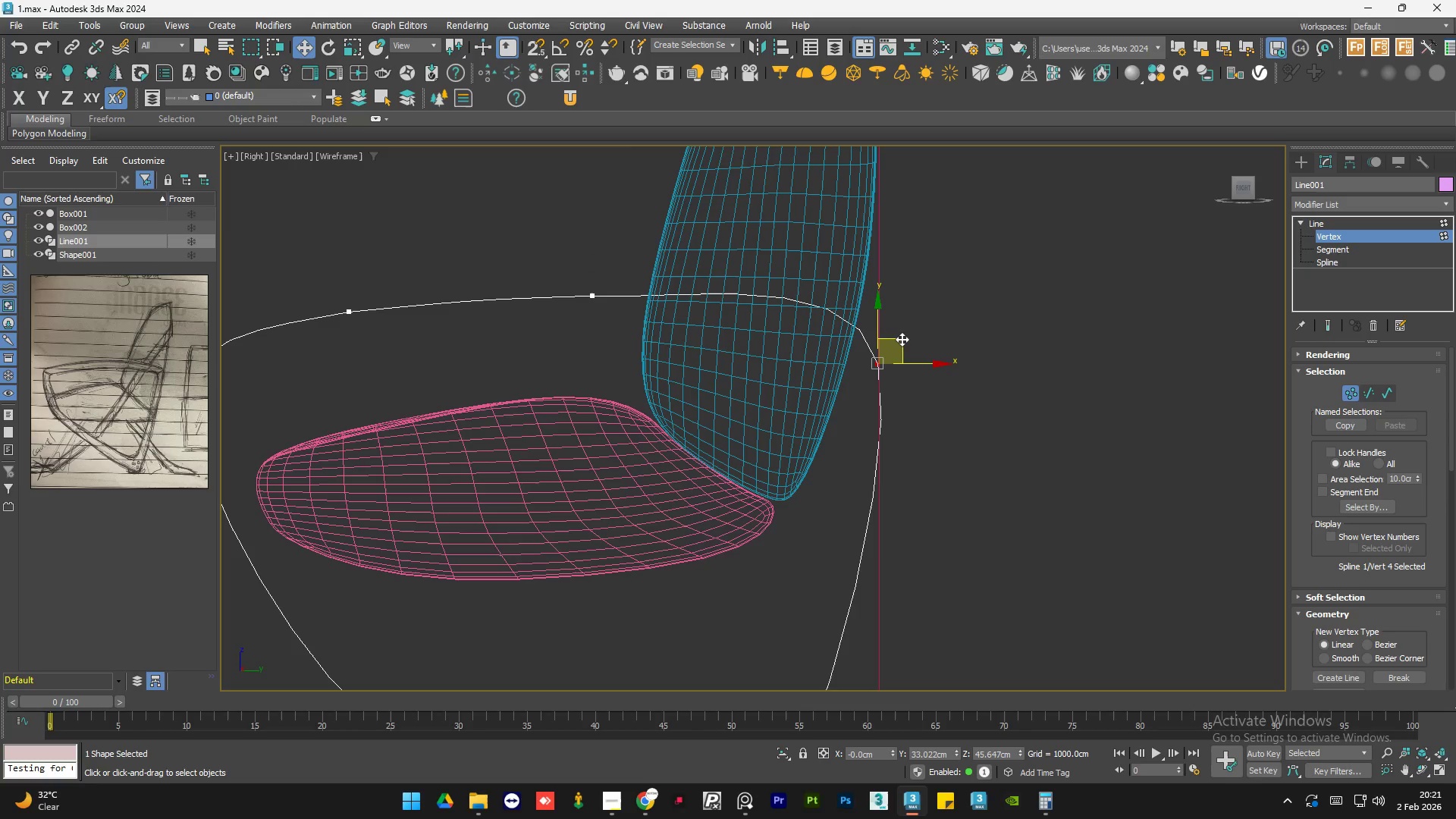 
left_click_drag(start_coordinate=[902, 340], to_coordinate=[899, 374])
 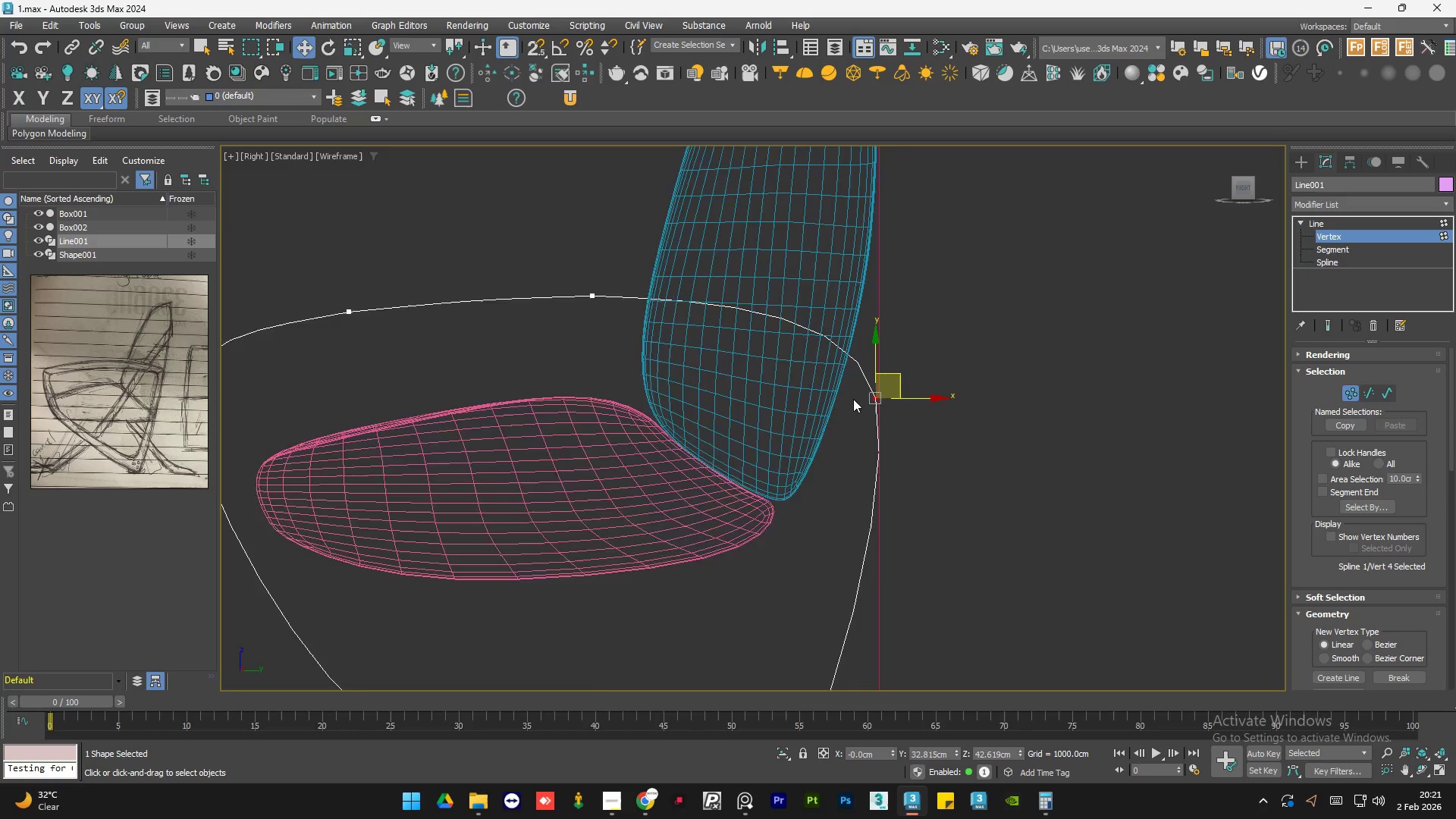 
scroll: coordinate [850, 404], scroll_direction: down, amount: 2.0
 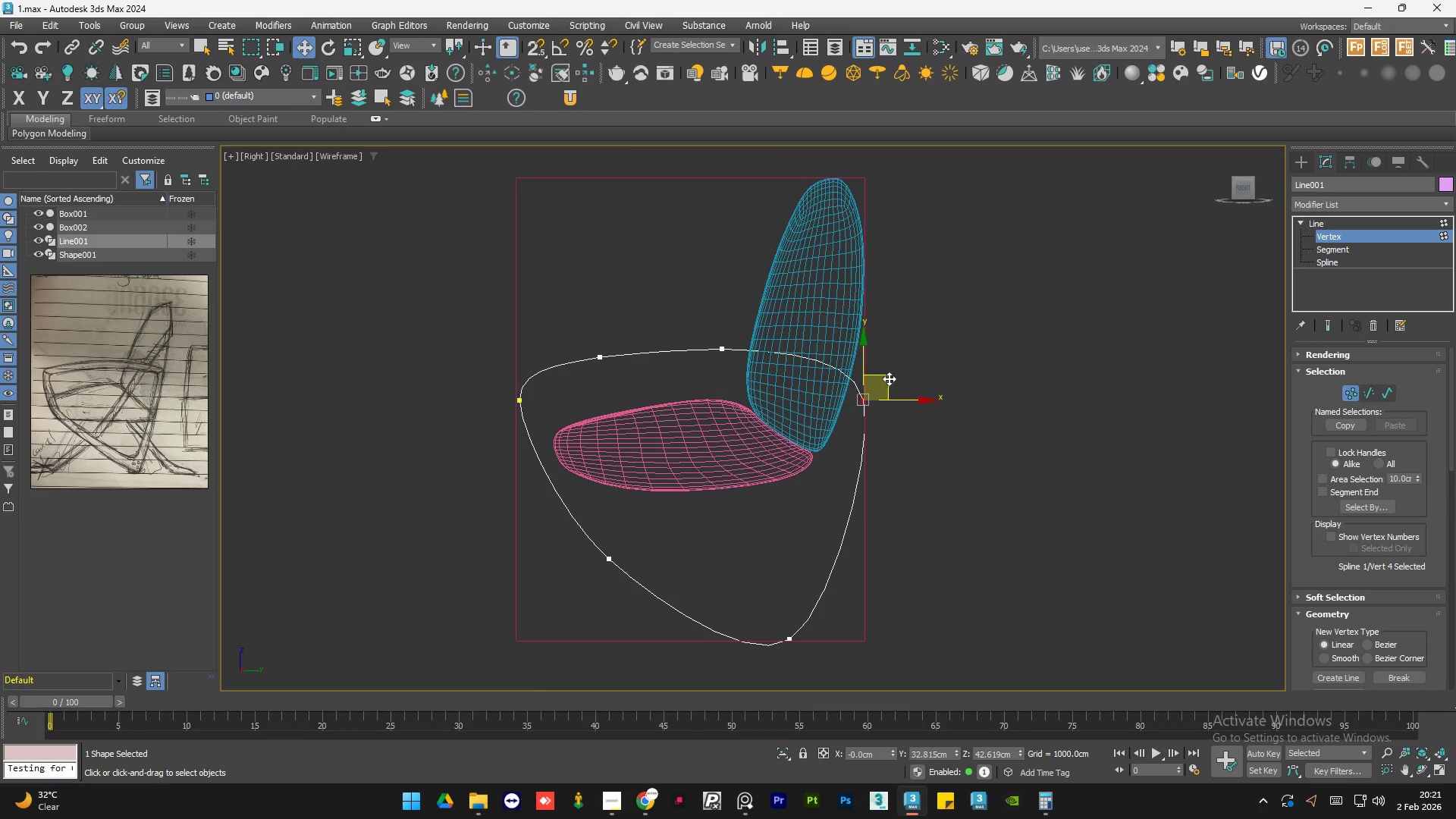 
left_click_drag(start_coordinate=[887, 378], to_coordinate=[865, 385])
 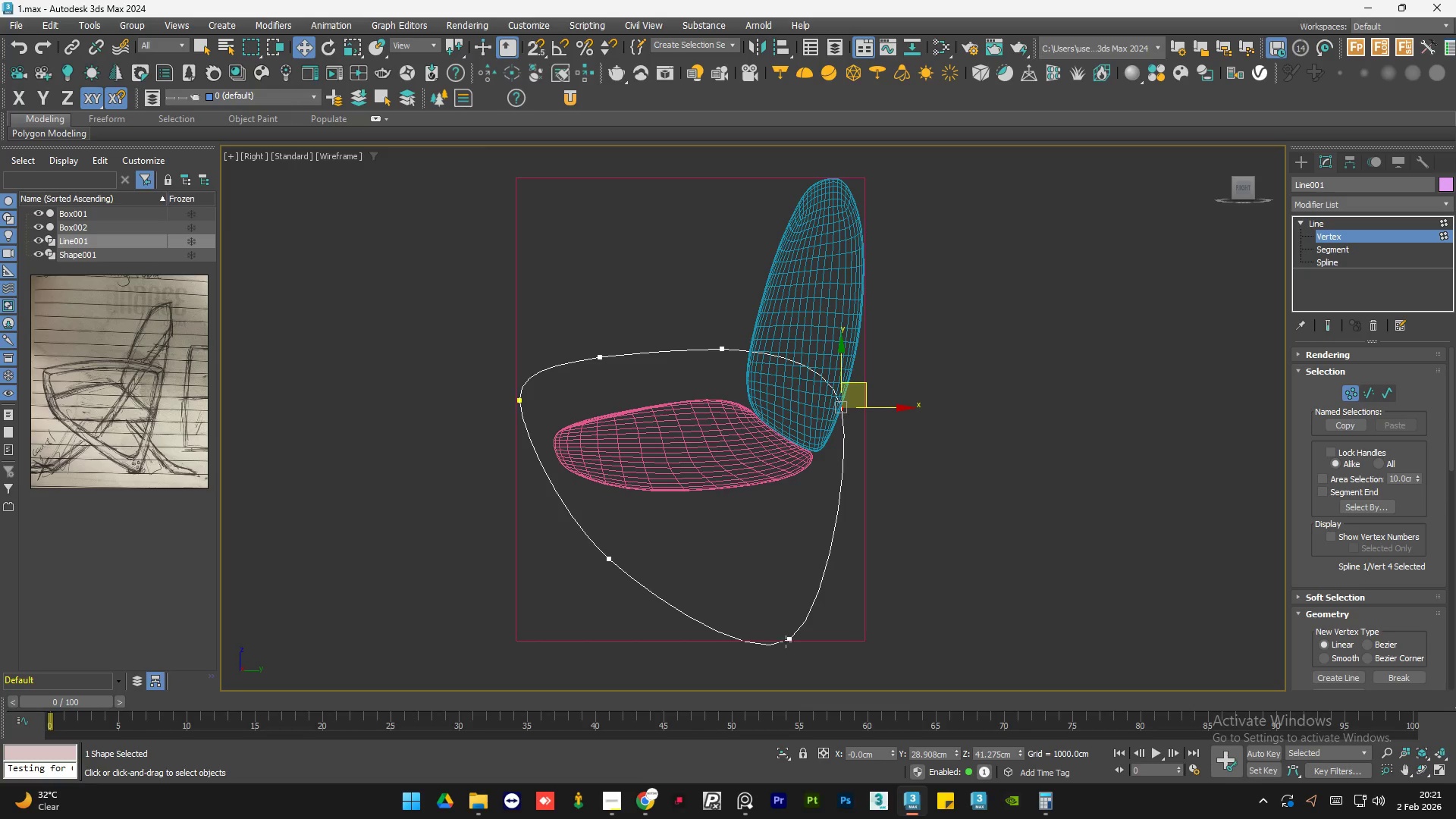 
left_click([791, 638])
 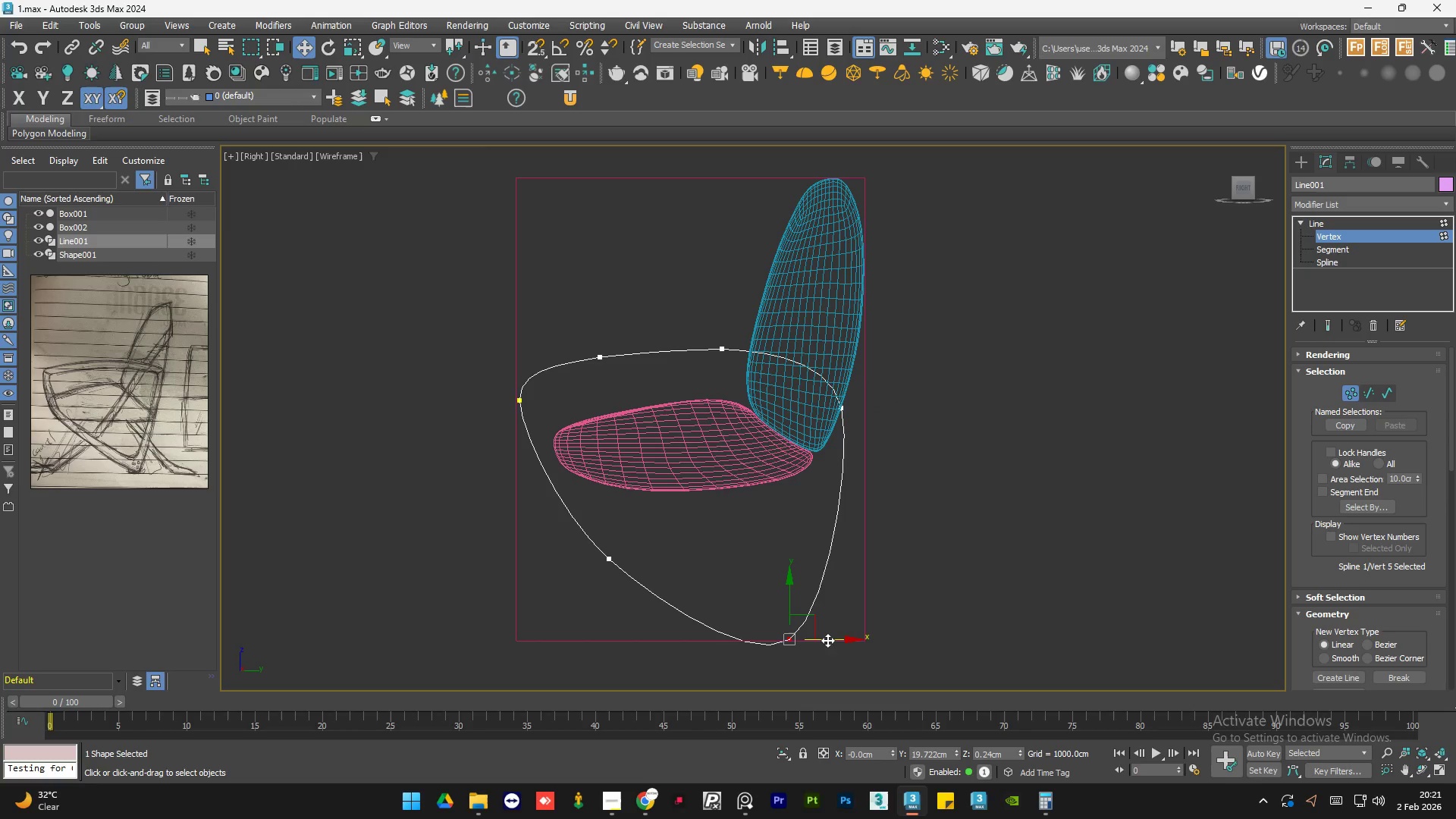 
left_click_drag(start_coordinate=[828, 640], to_coordinate=[786, 623])
 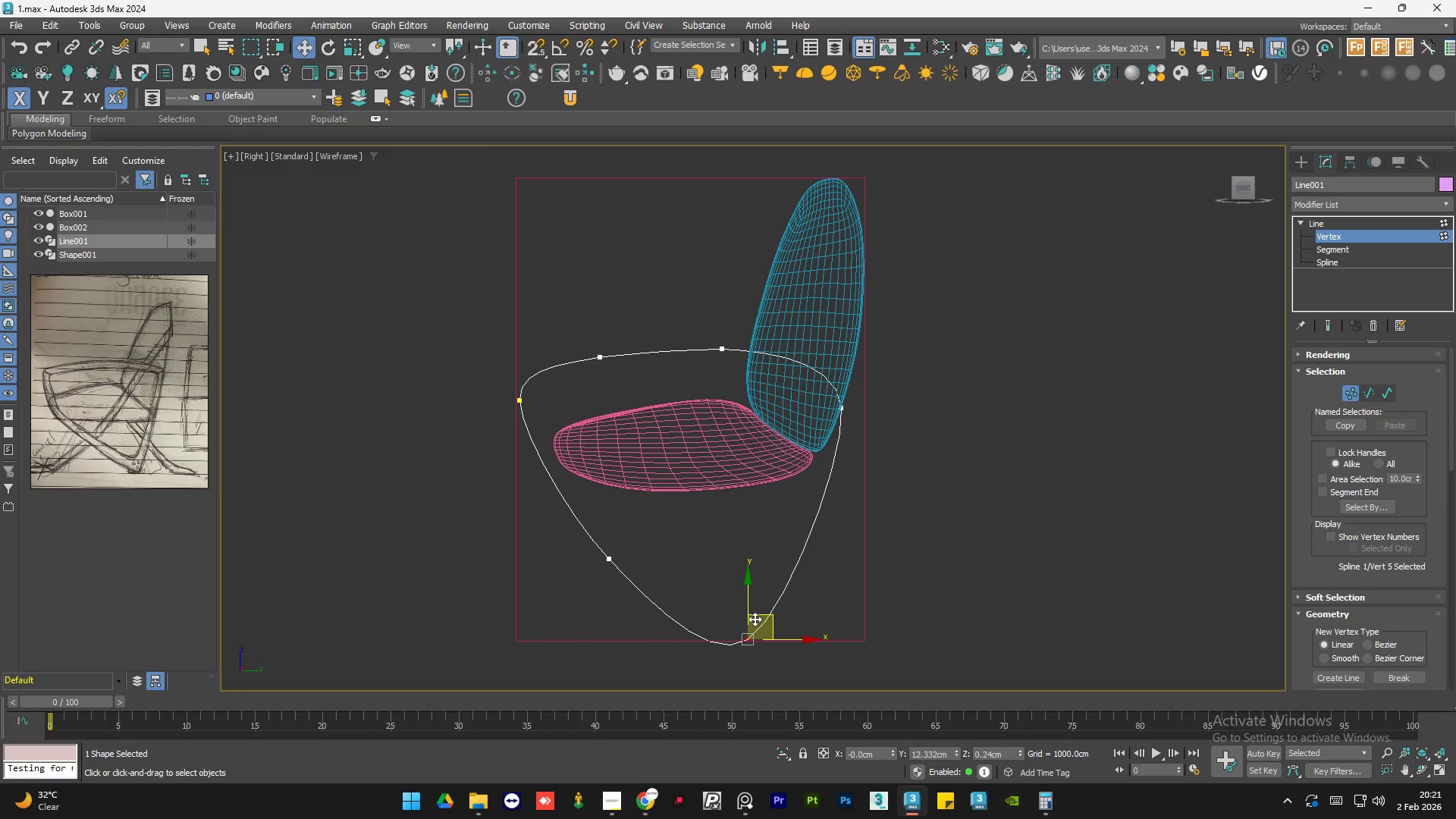 
left_click_drag(start_coordinate=[748, 604], to_coordinate=[750, 601])
 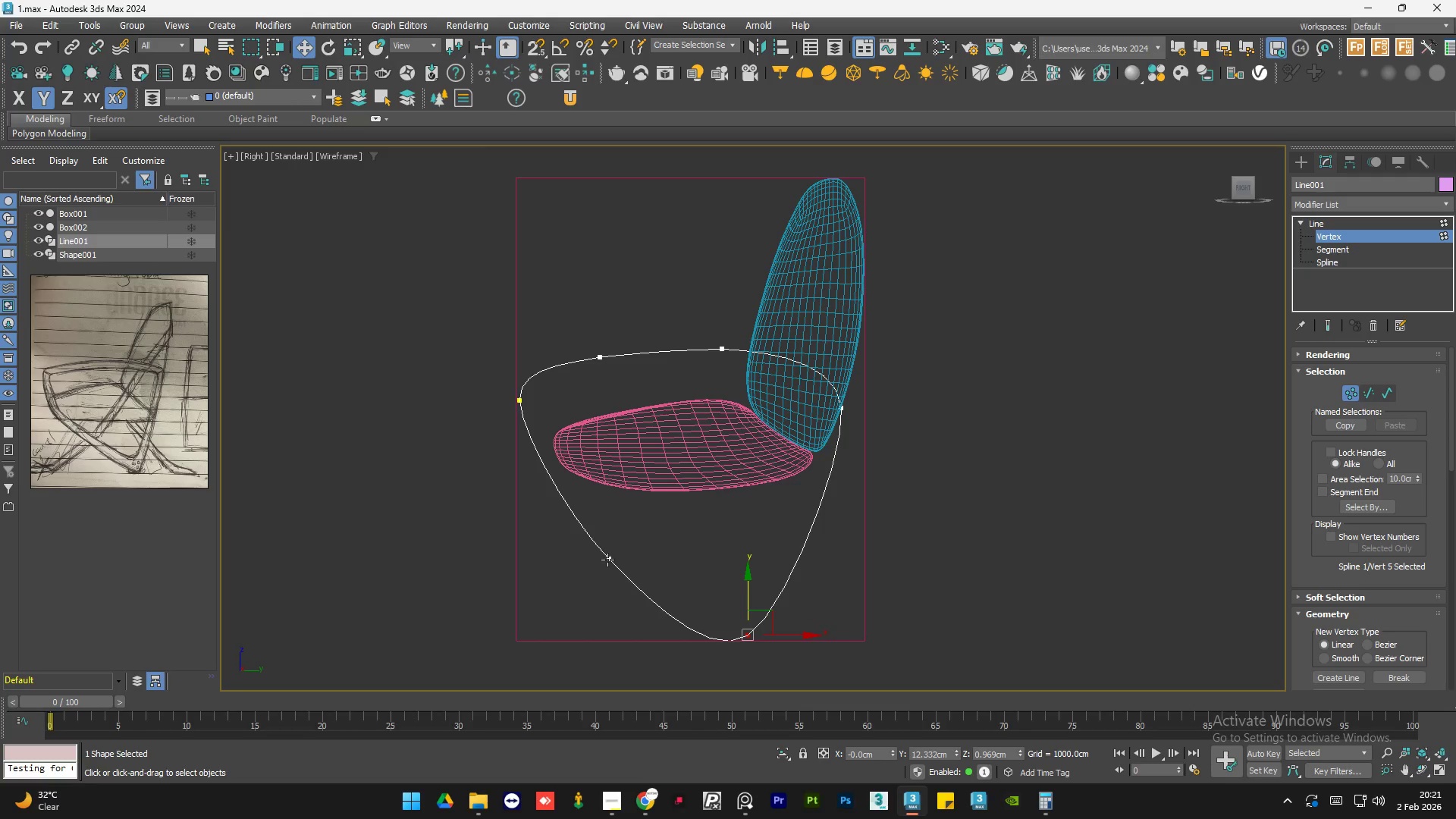 
left_click([609, 558])
 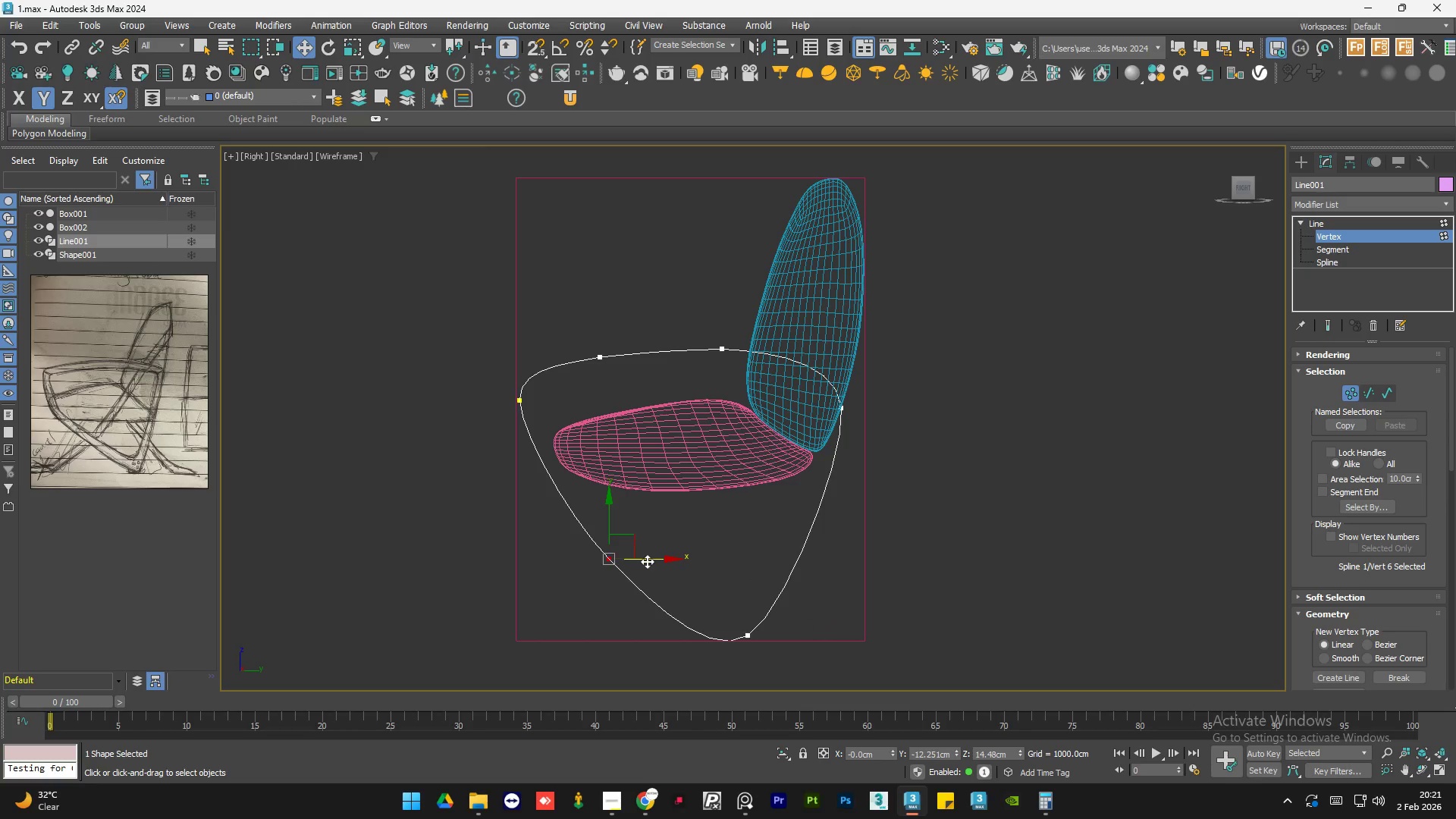 
left_click_drag(start_coordinate=[649, 561], to_coordinate=[673, 560])
 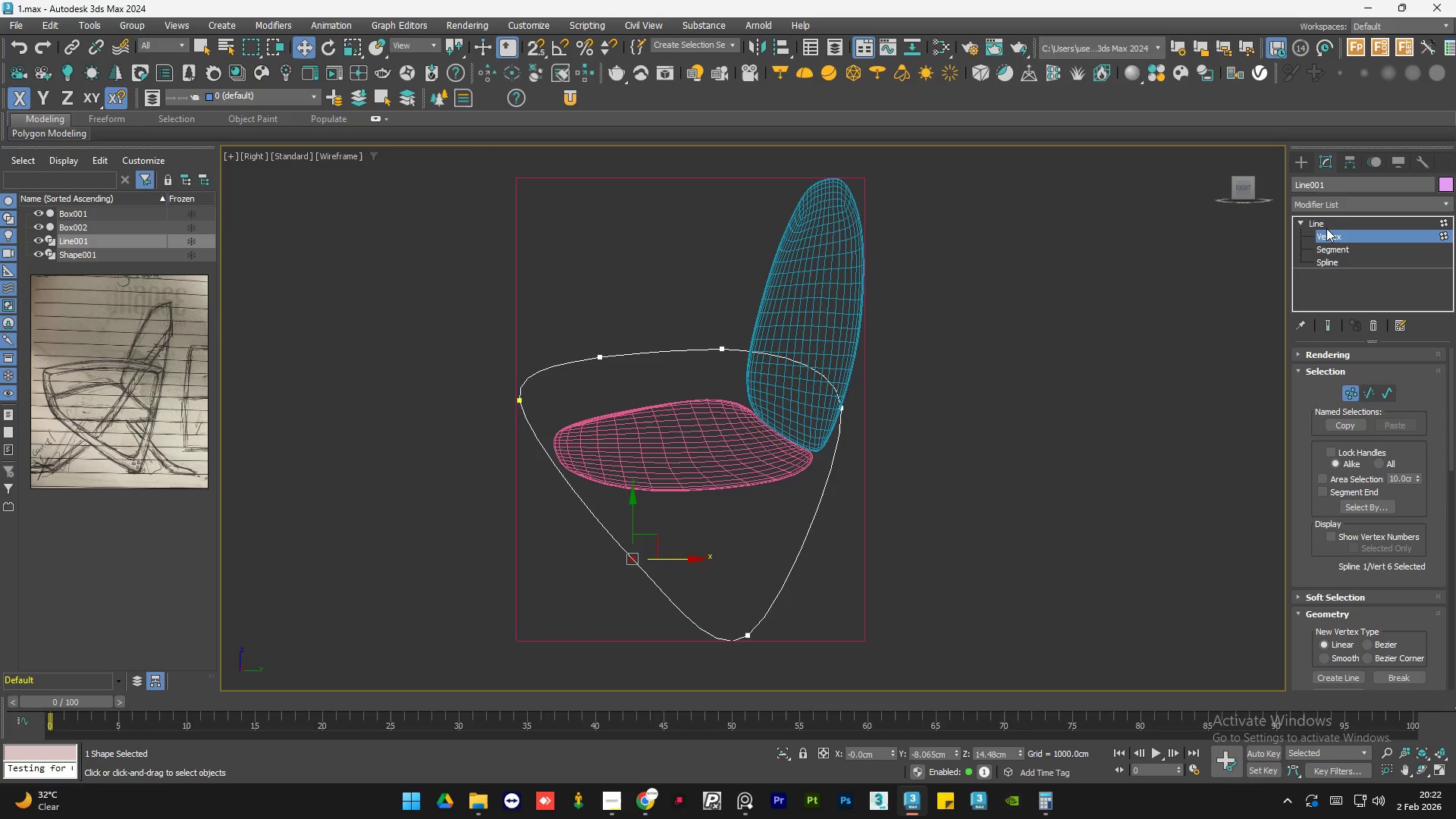 
left_click([1326, 228])
 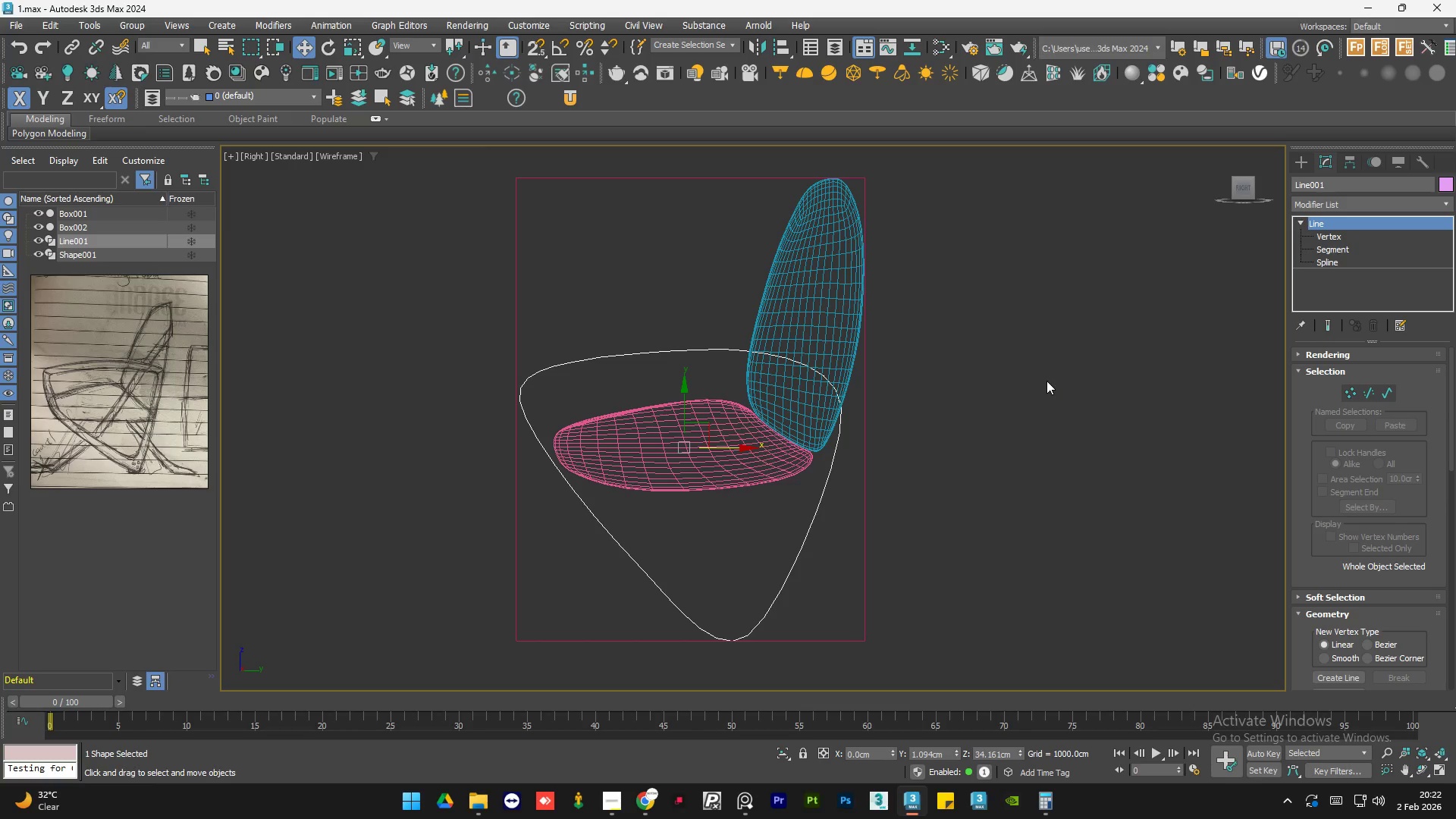 
left_click([984, 419])
 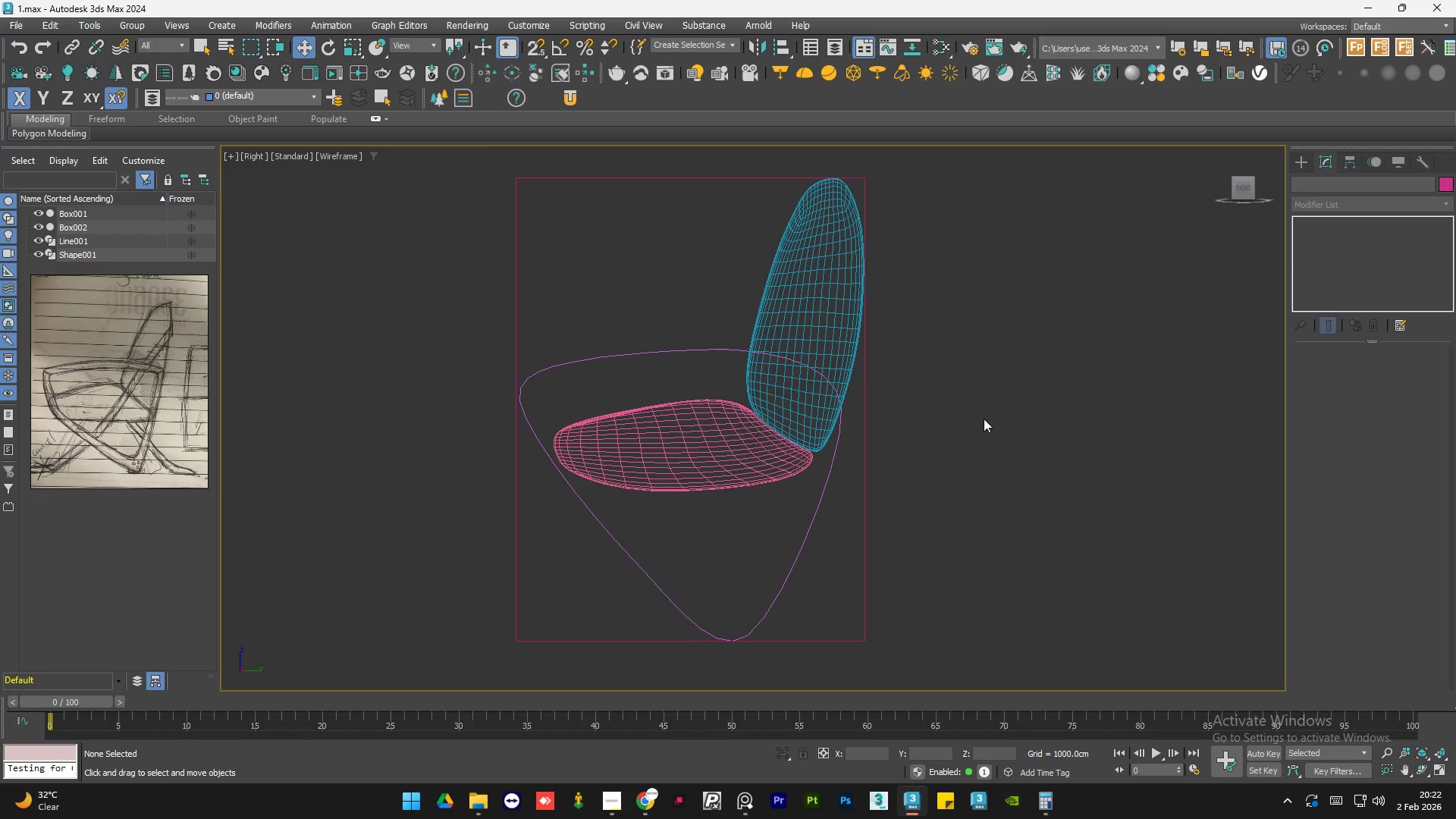 
hold_key(key=ShiftLeft, duration=0.31)
 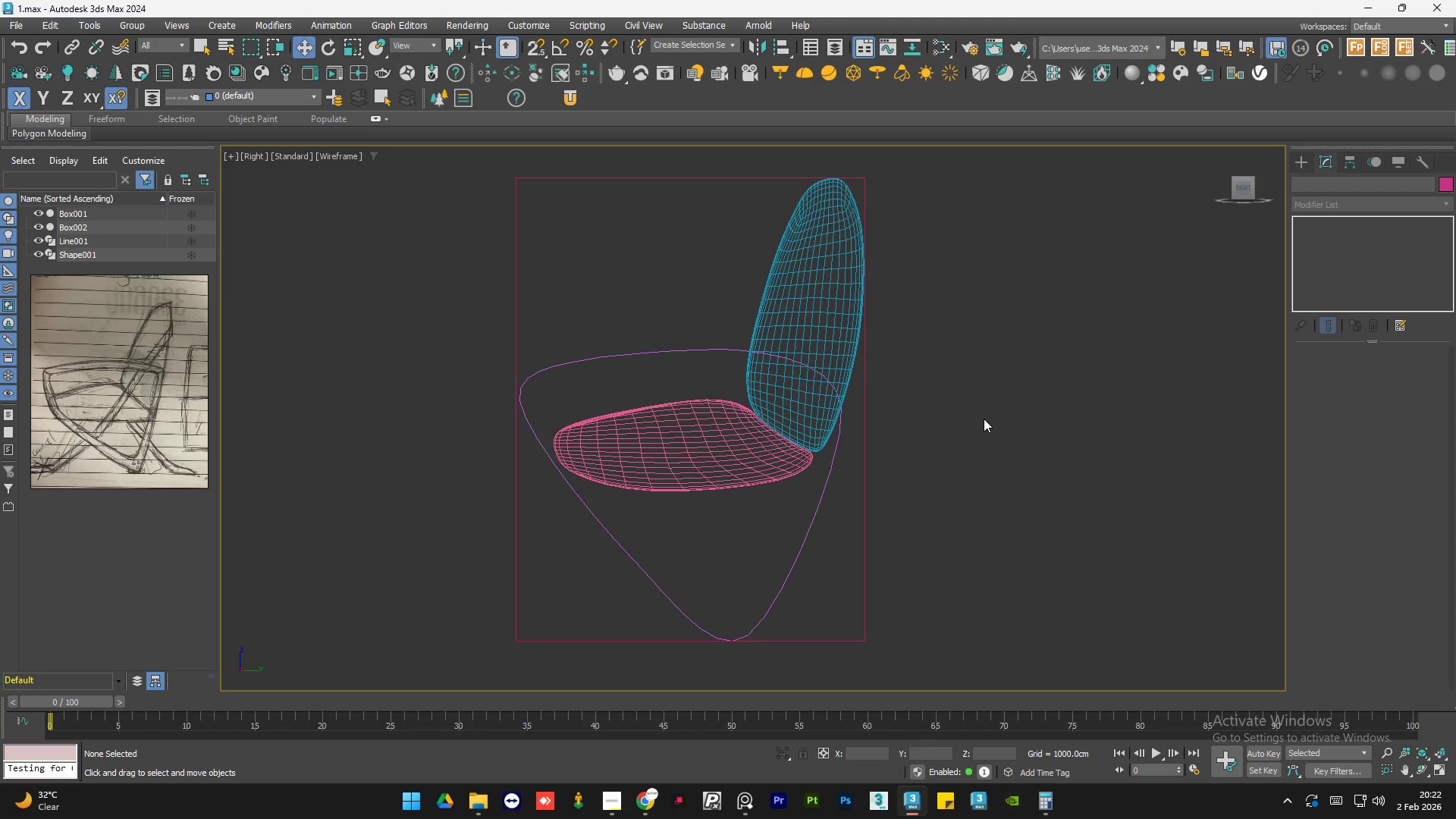 
key(Control+S)
 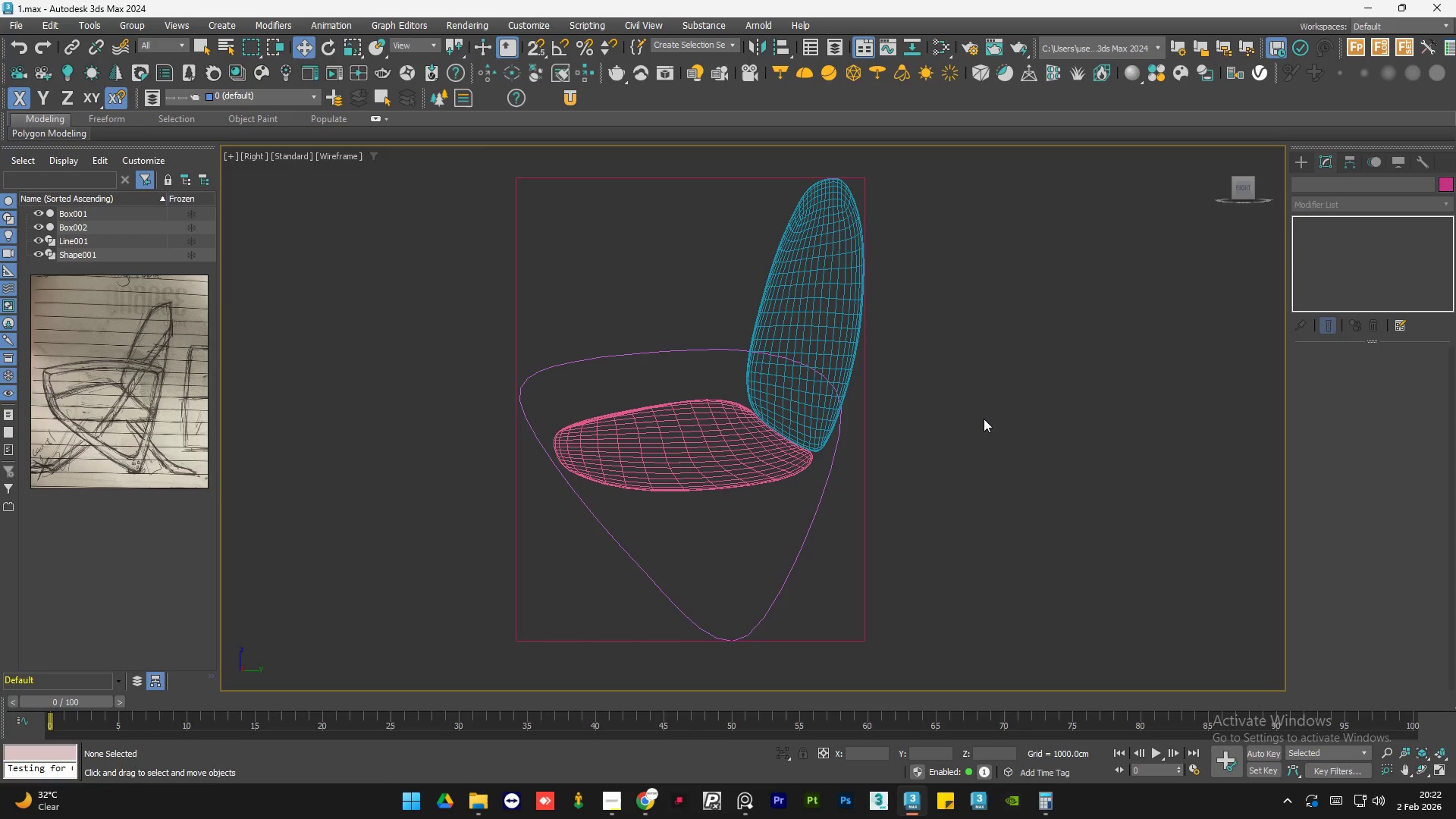 
wait(26.0)
 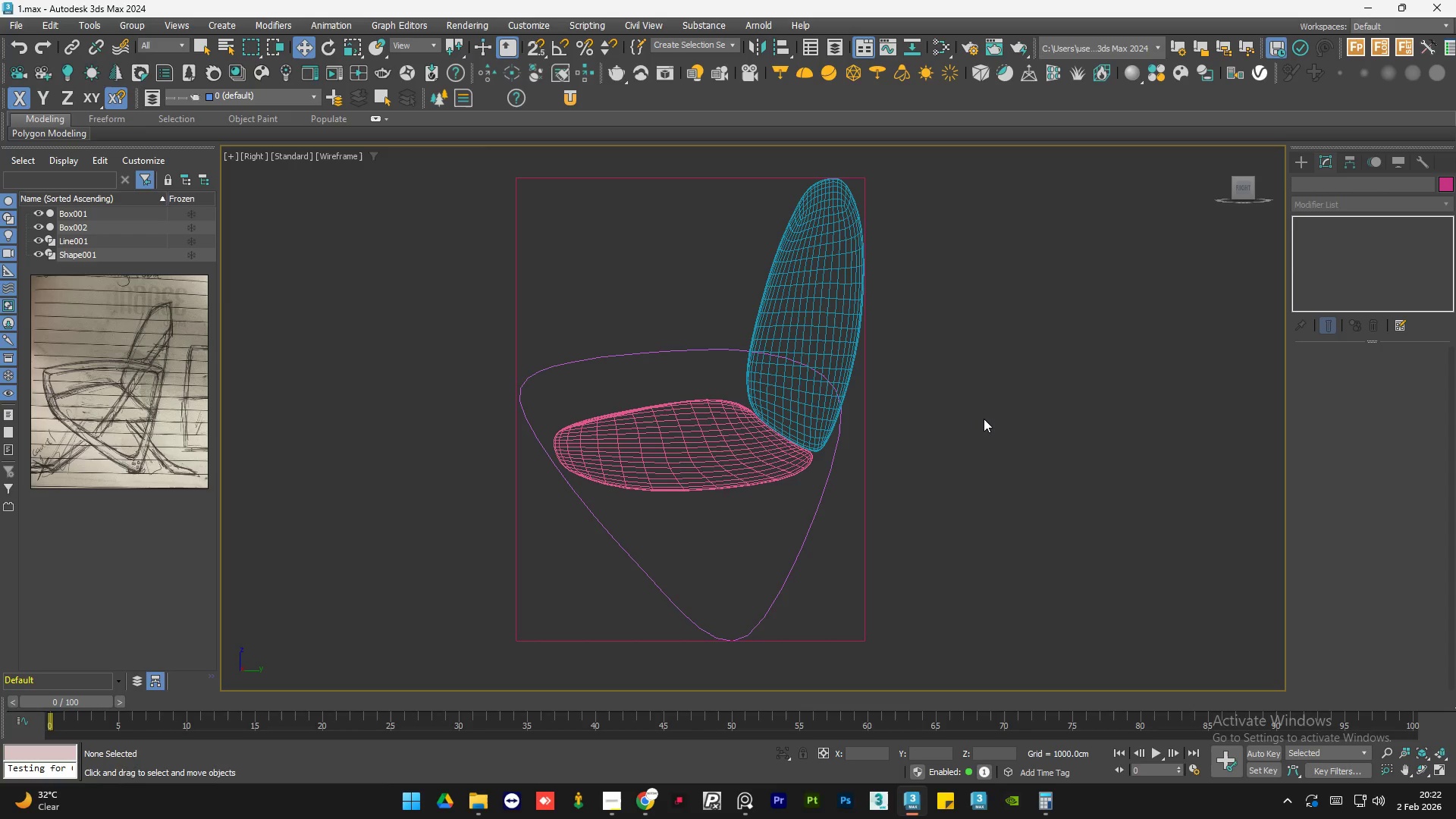 
left_click([617, 802])